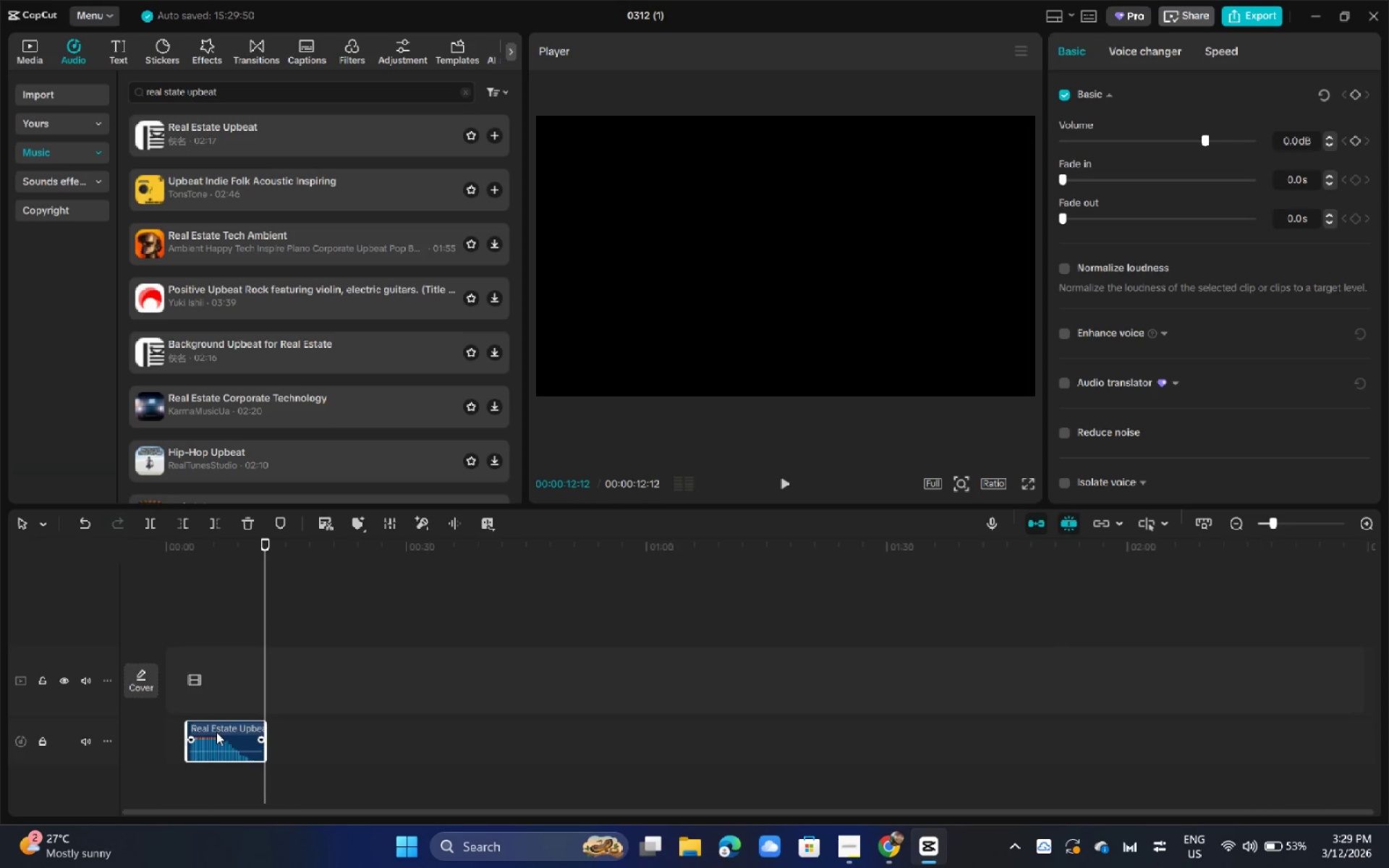 
left_click_drag(start_coordinate=[216, 732], to_coordinate=[169, 733])
 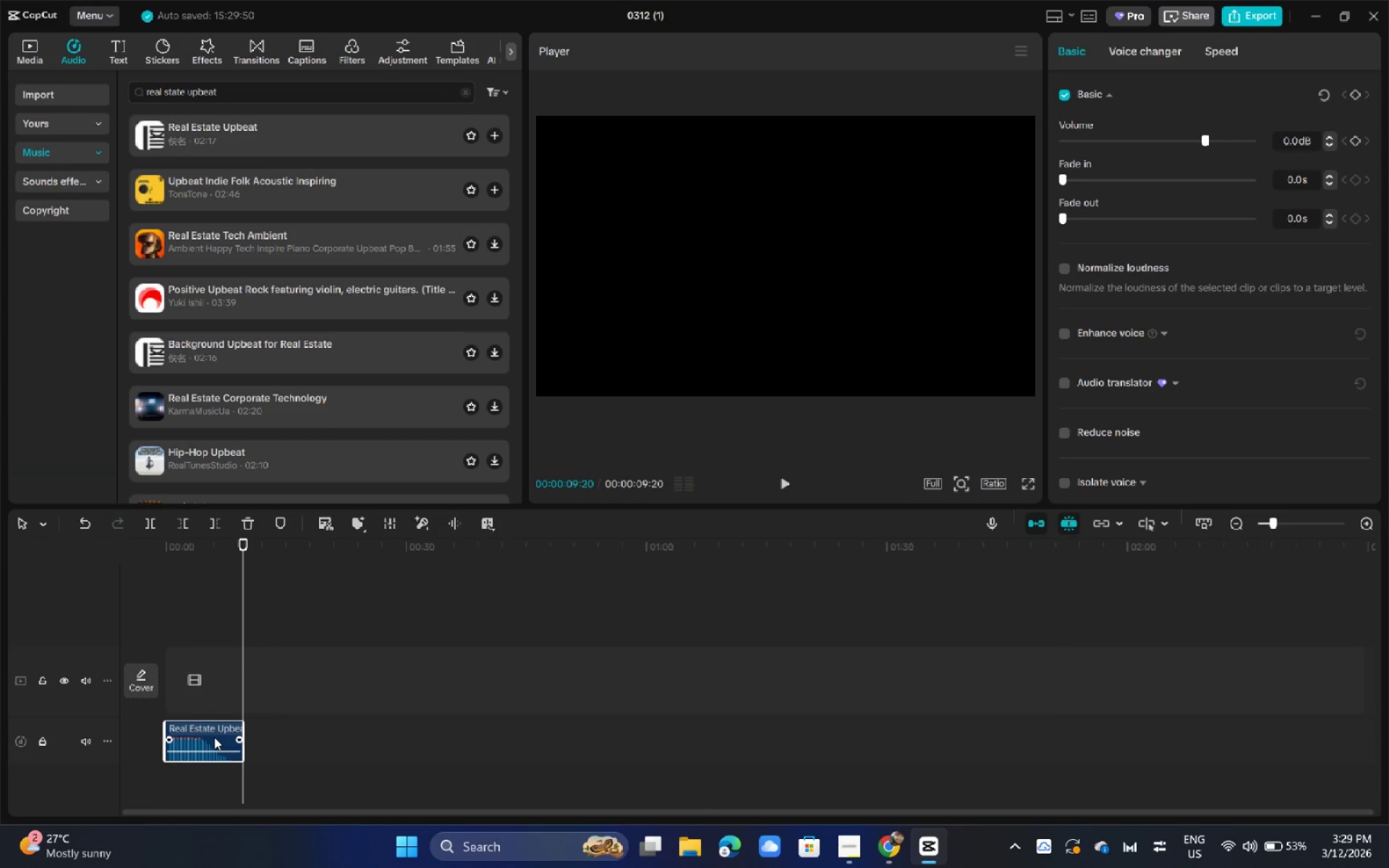 
left_click_drag(start_coordinate=[209, 728], to_coordinate=[258, 730])
 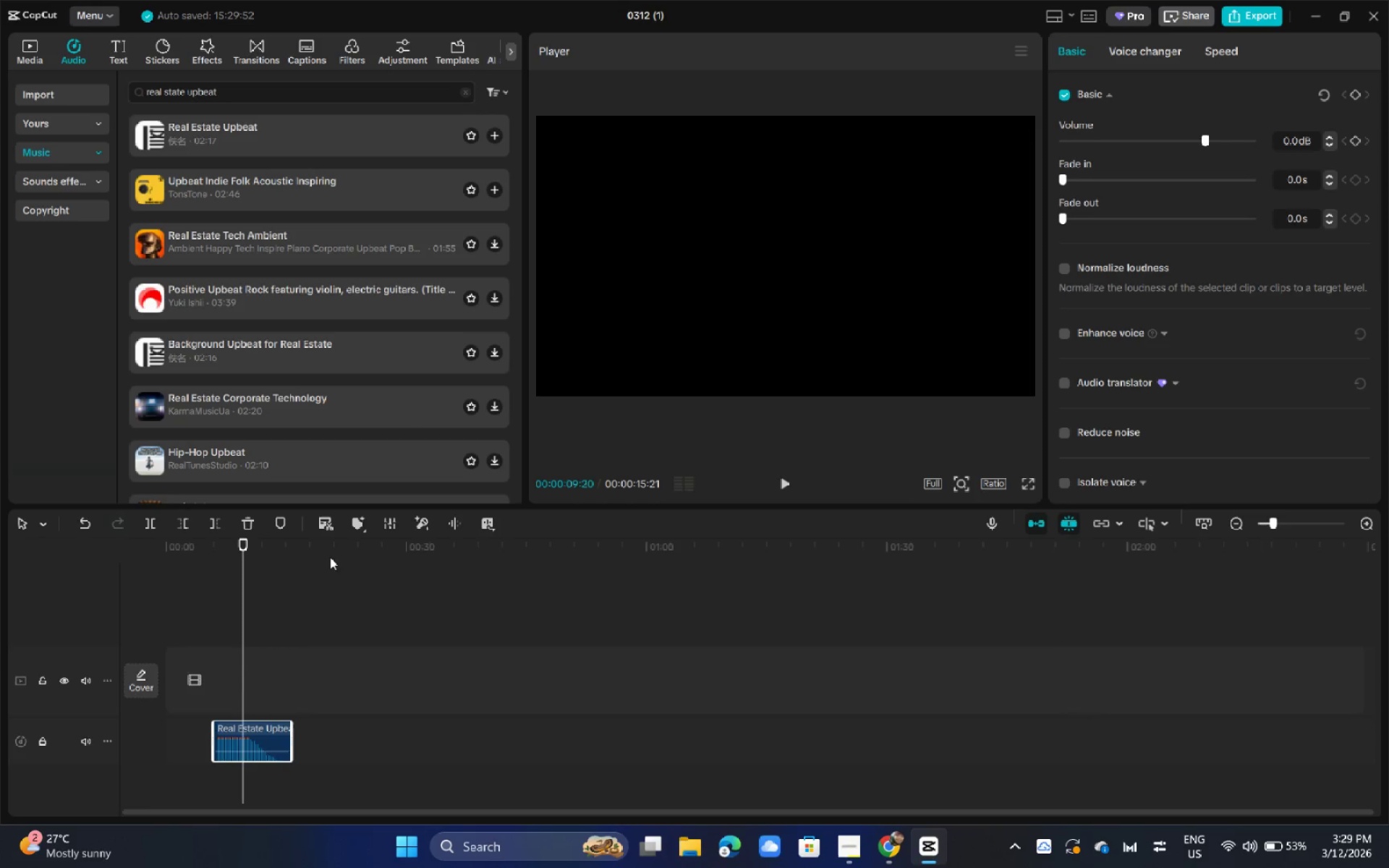 
left_click_drag(start_coordinate=[328, 556], to_coordinate=[323, 556])
 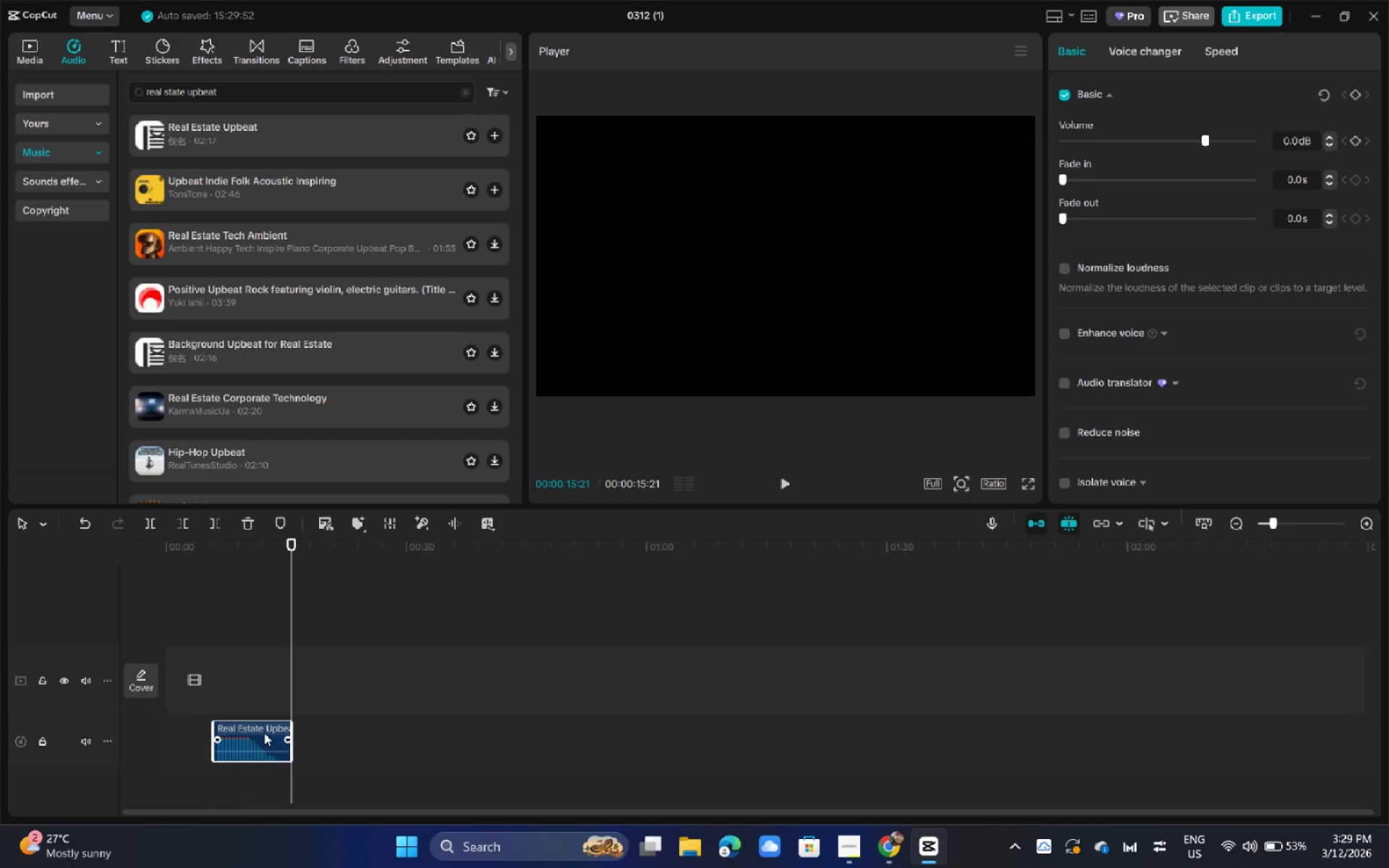 
left_click_drag(start_coordinate=[264, 732], to_coordinate=[254, 732])
 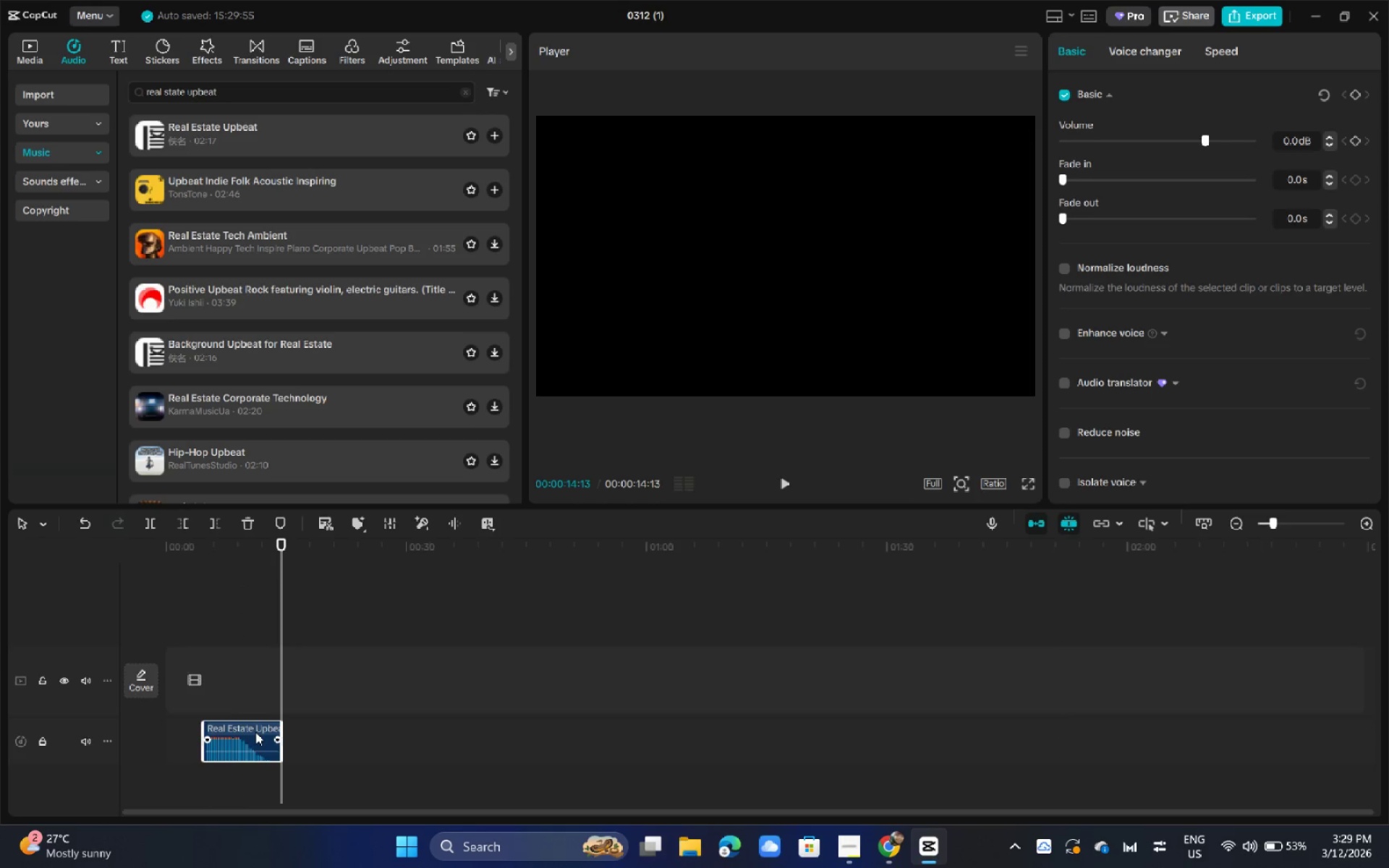 
left_click_drag(start_coordinate=[255, 732], to_coordinate=[264, 732])
 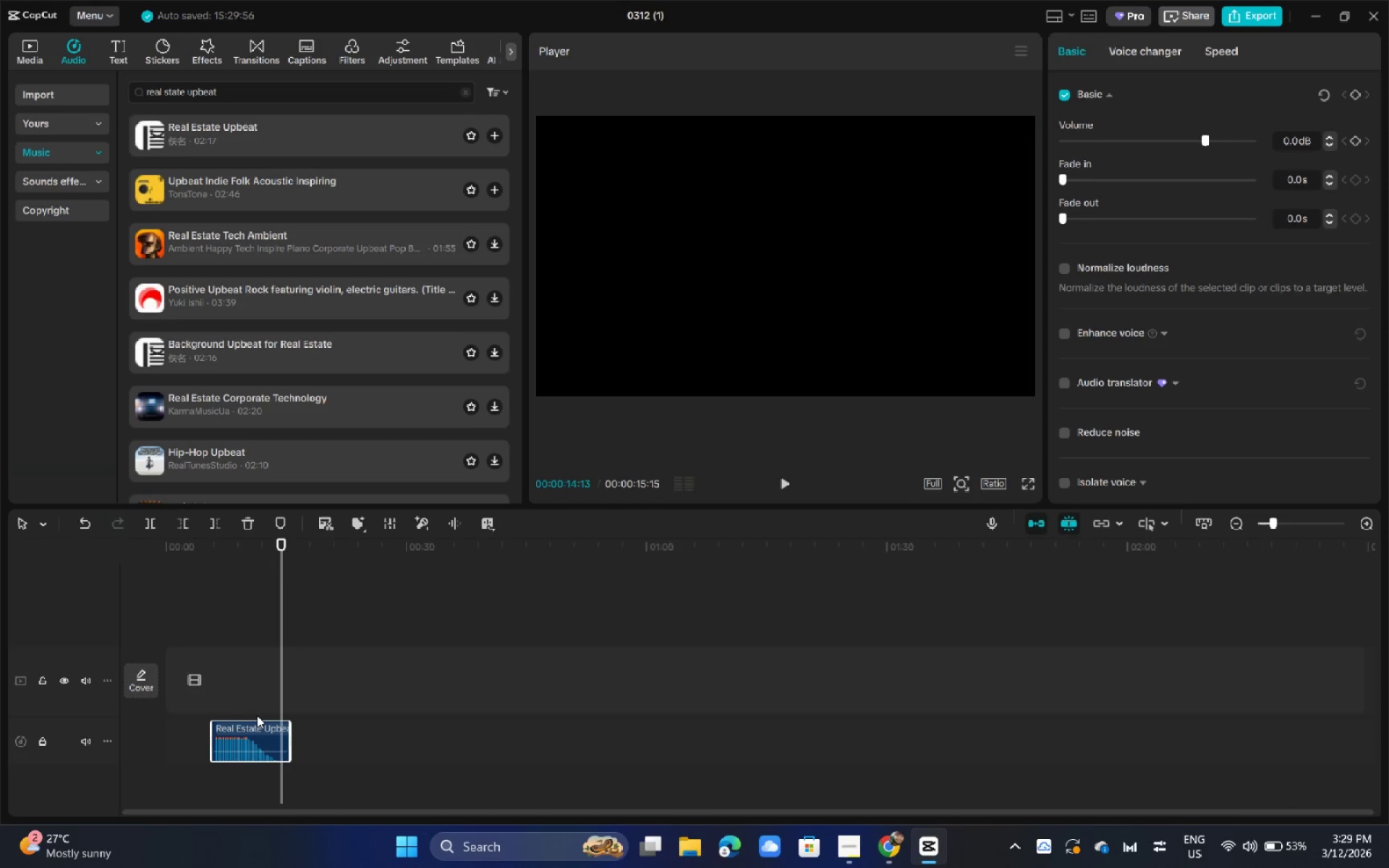 
left_click_drag(start_coordinate=[258, 728], to_coordinate=[252, 728])
 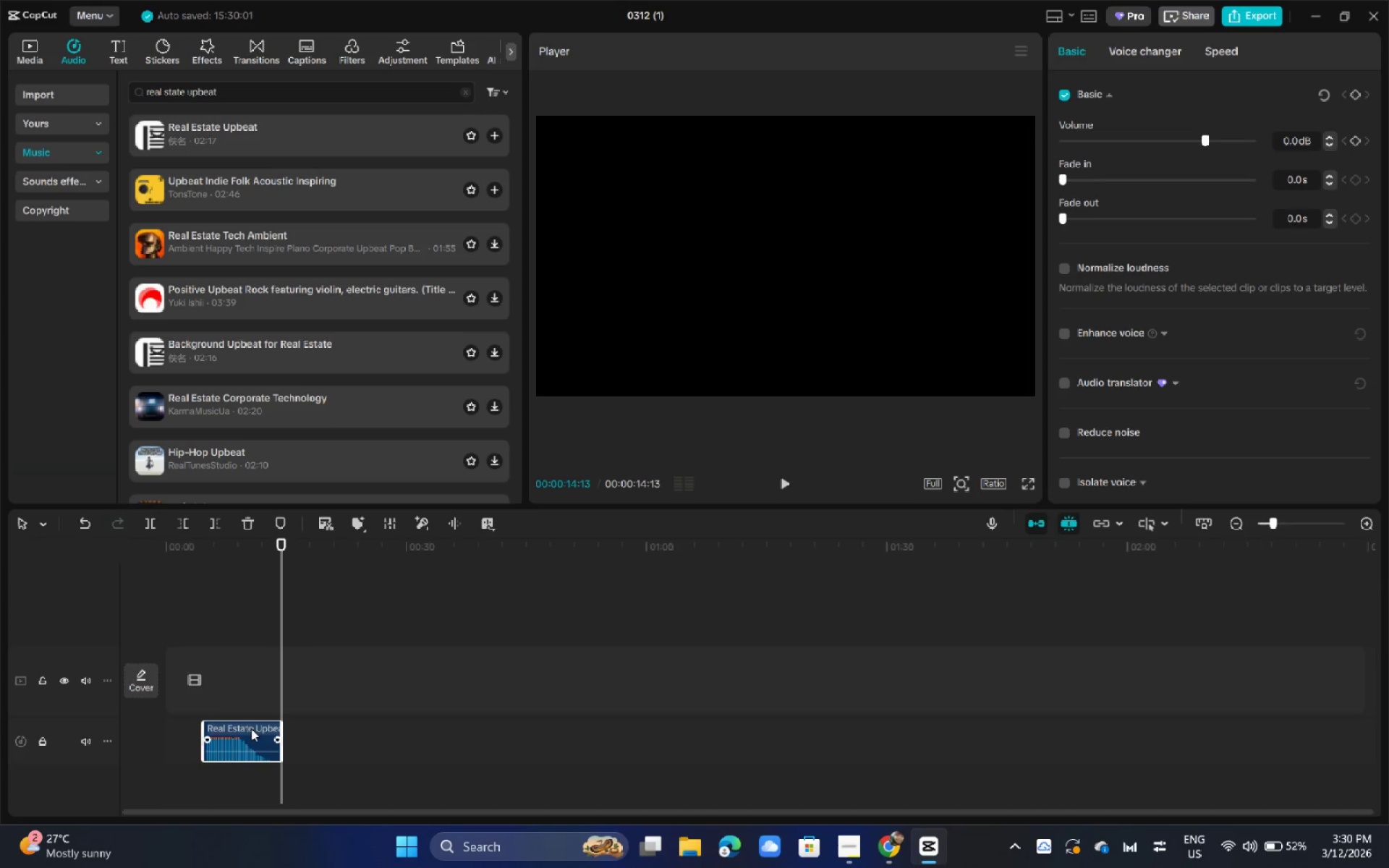 
left_click_drag(start_coordinate=[254, 728], to_coordinate=[269, 731])
 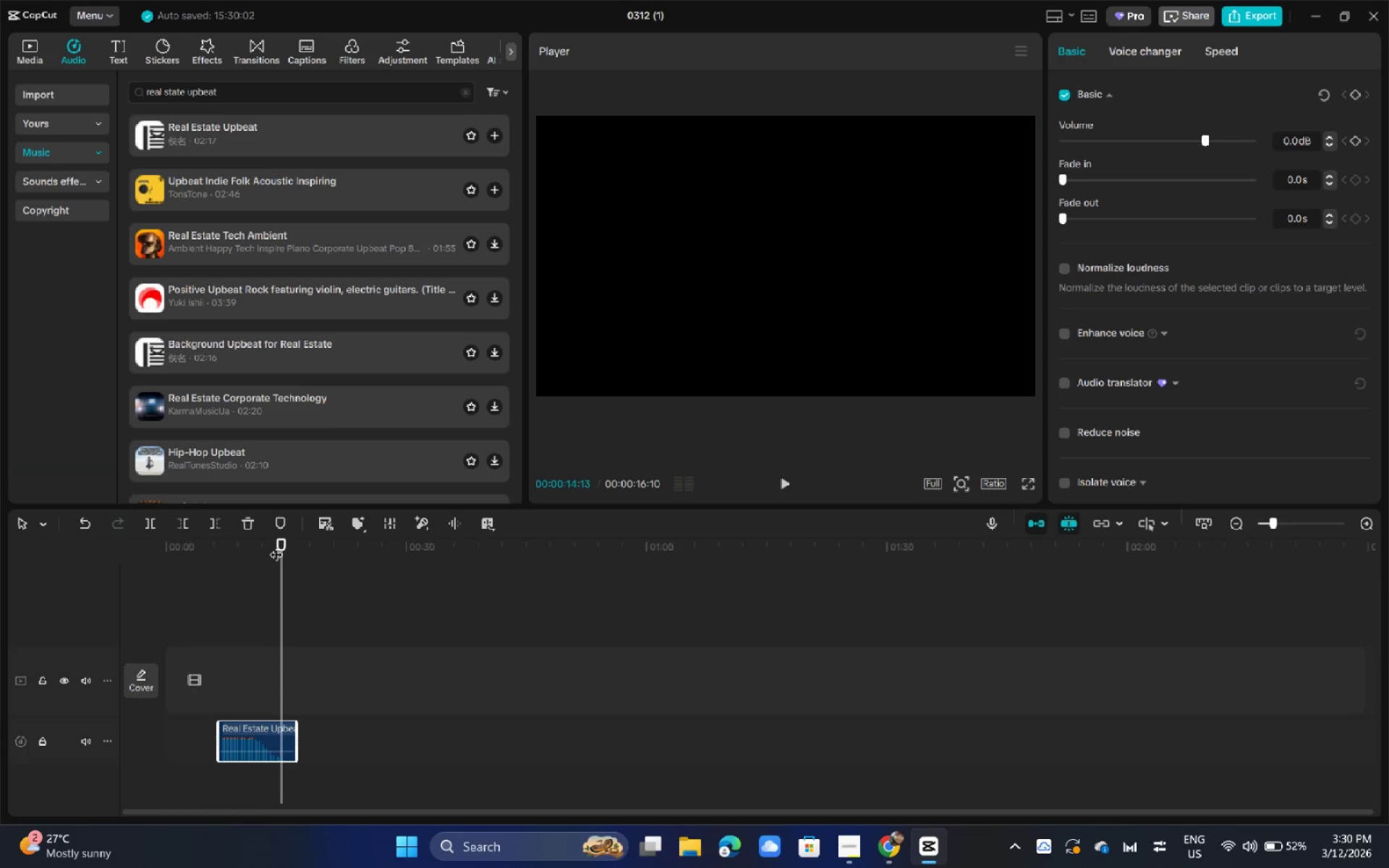 
left_click_drag(start_coordinate=[277, 545], to_coordinate=[284, 548])
 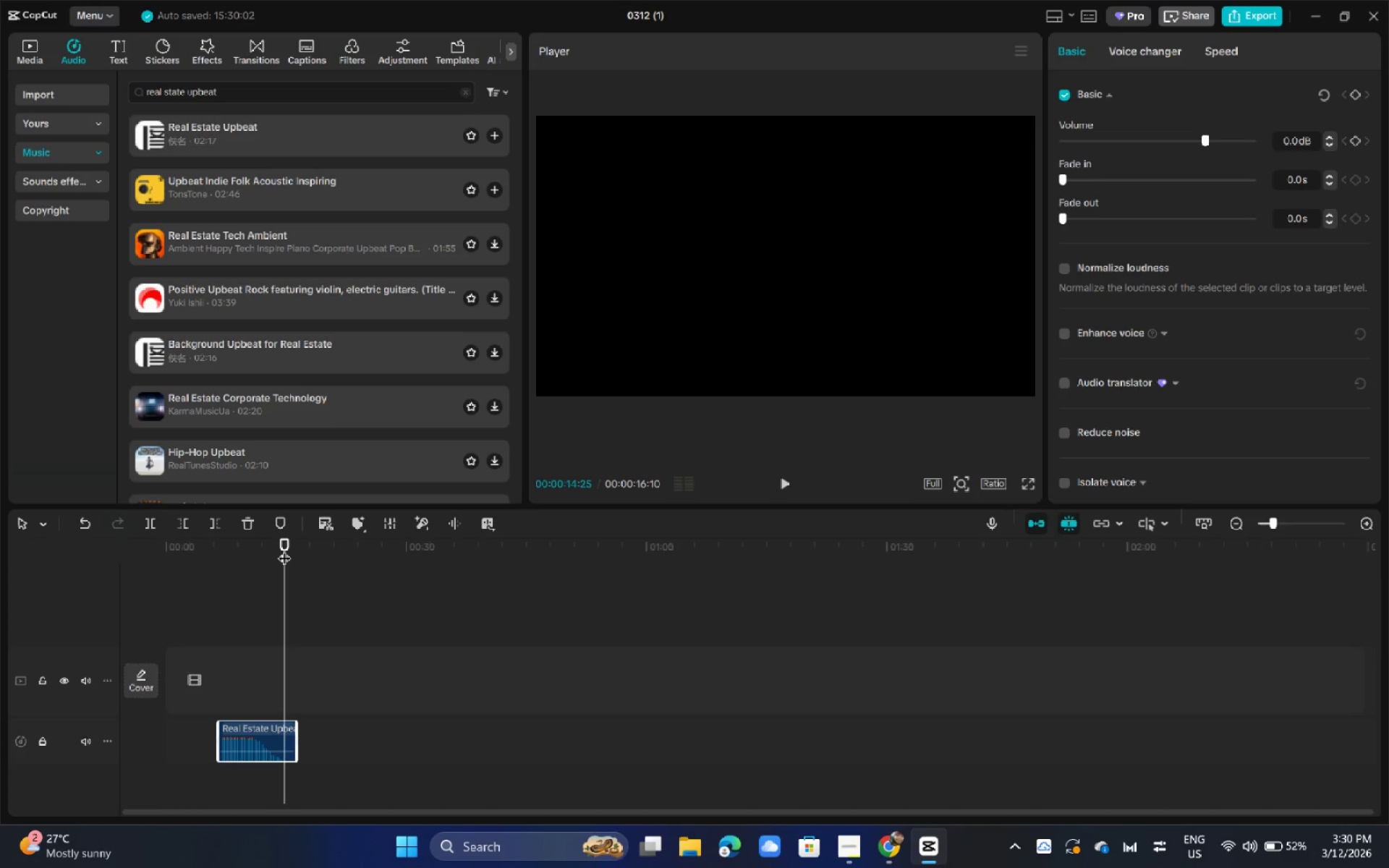 
key(ArrowRight)
 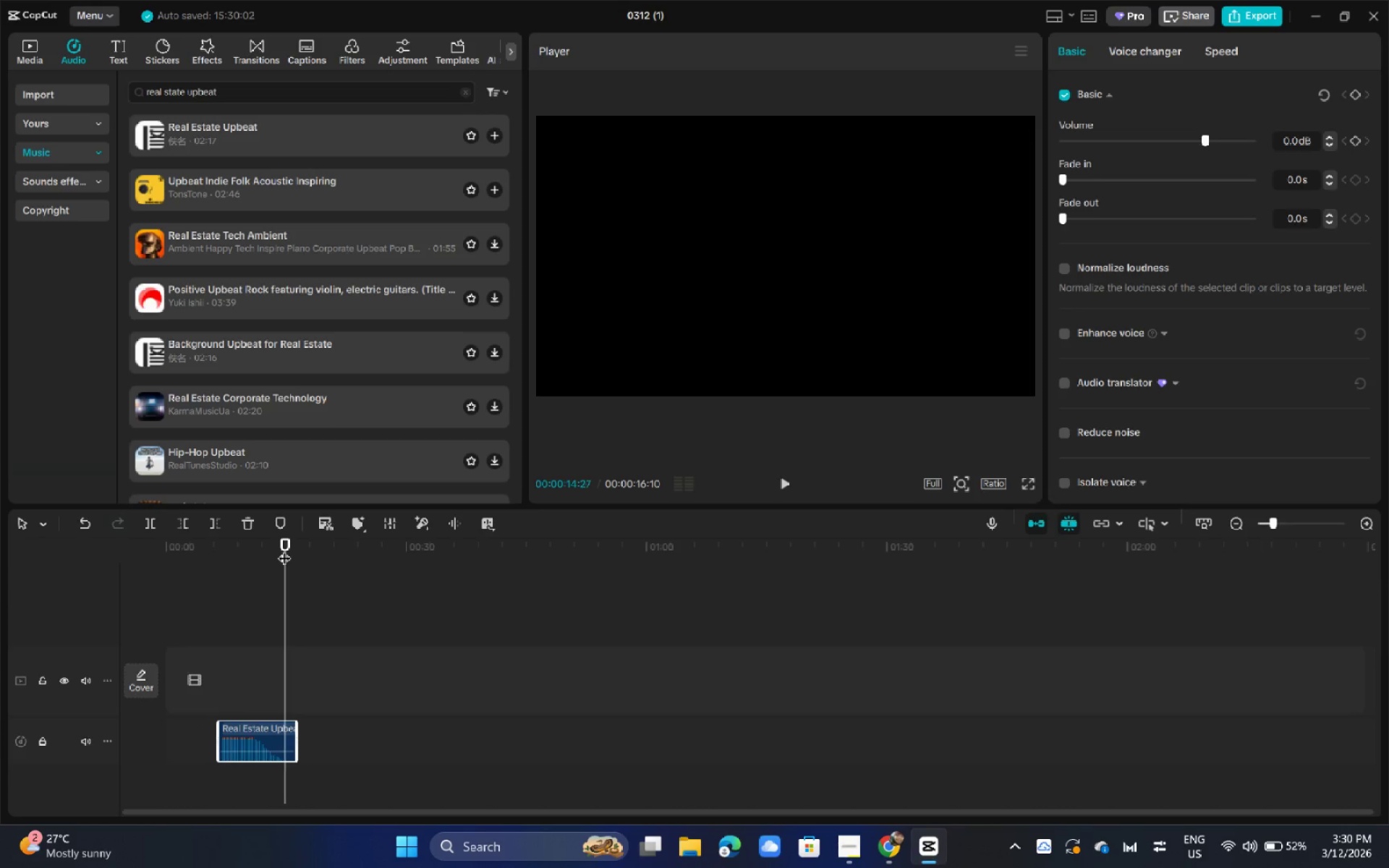 
key(ArrowRight)
 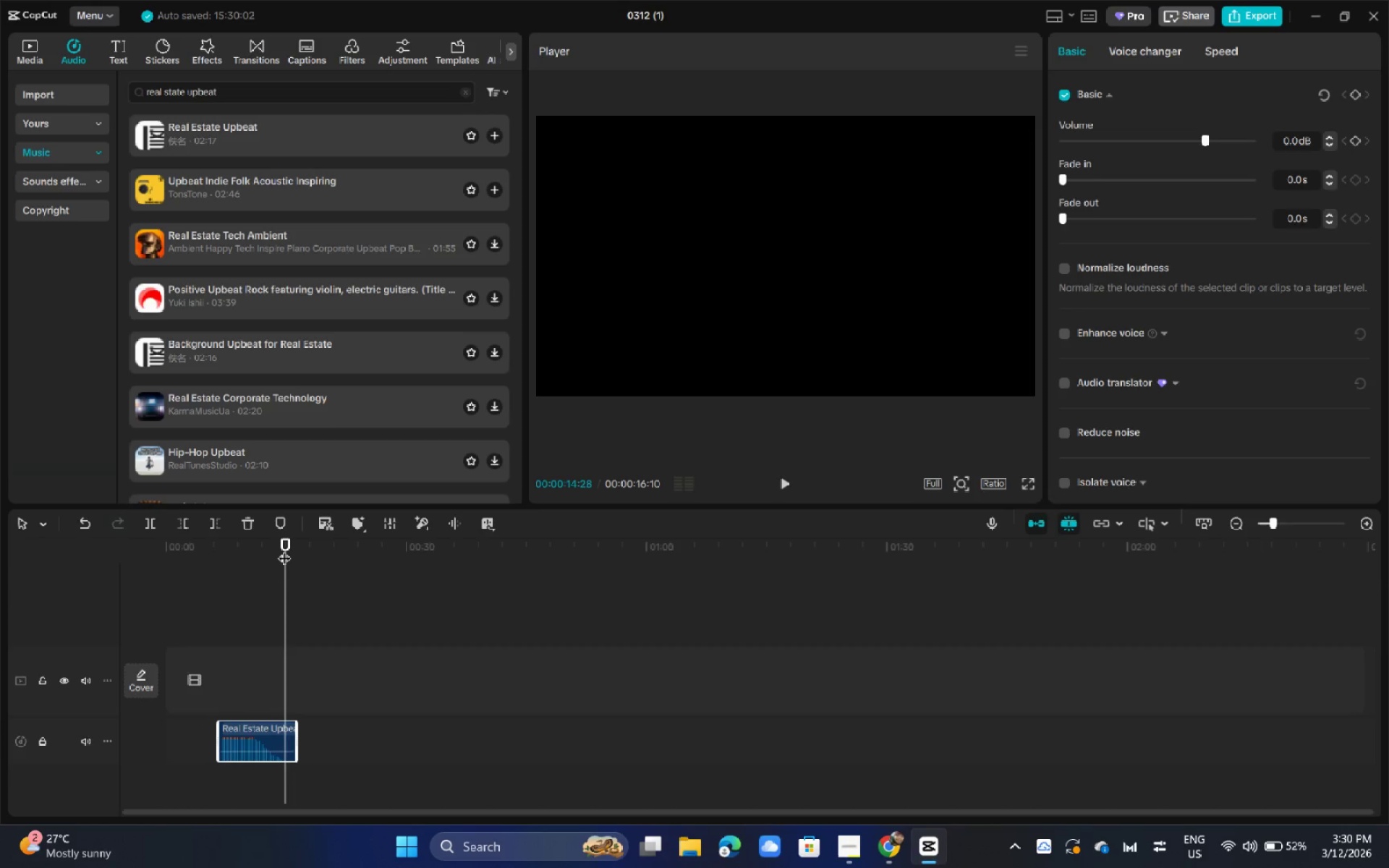 
key(ArrowRight)
 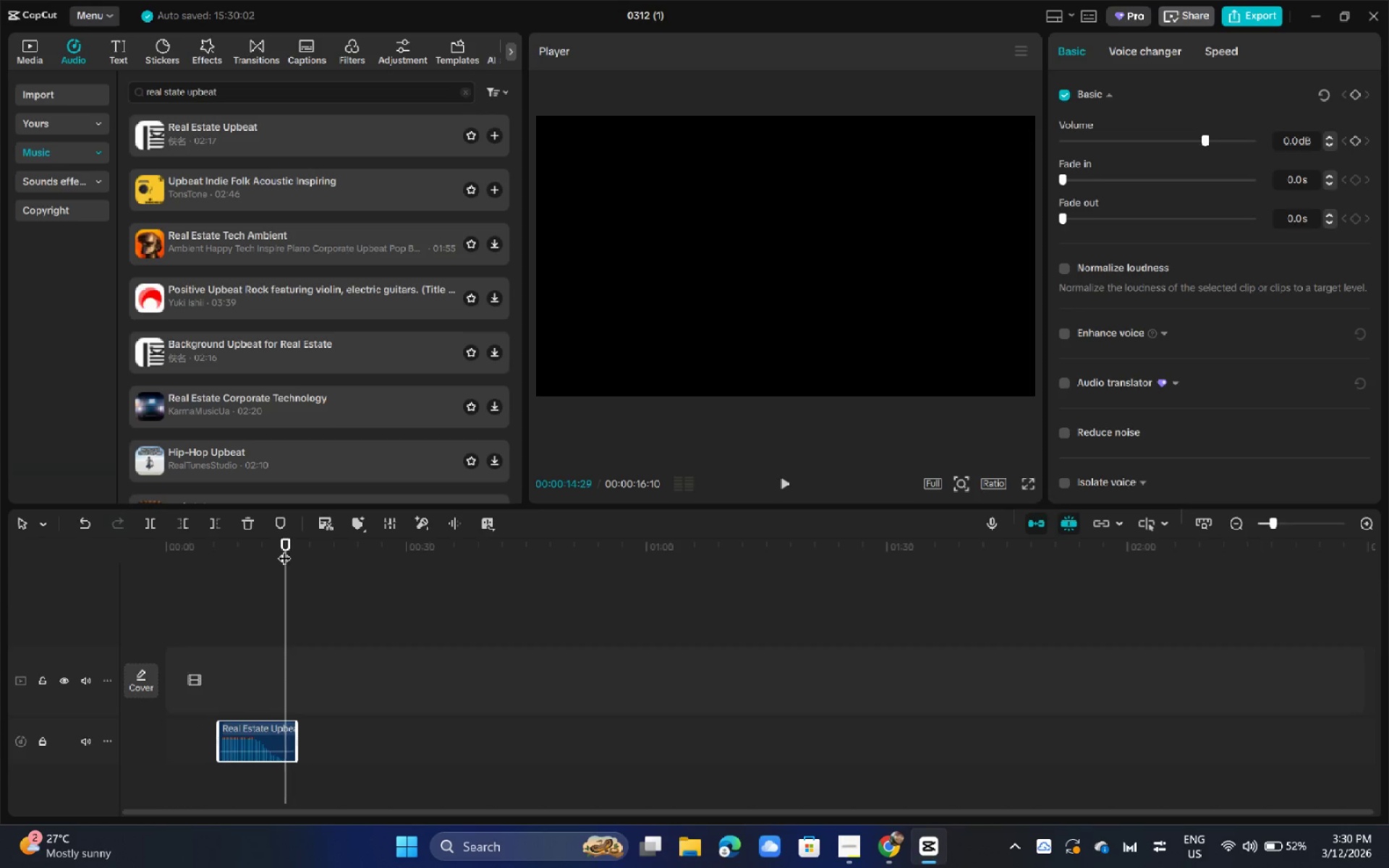 
key(ArrowRight)
 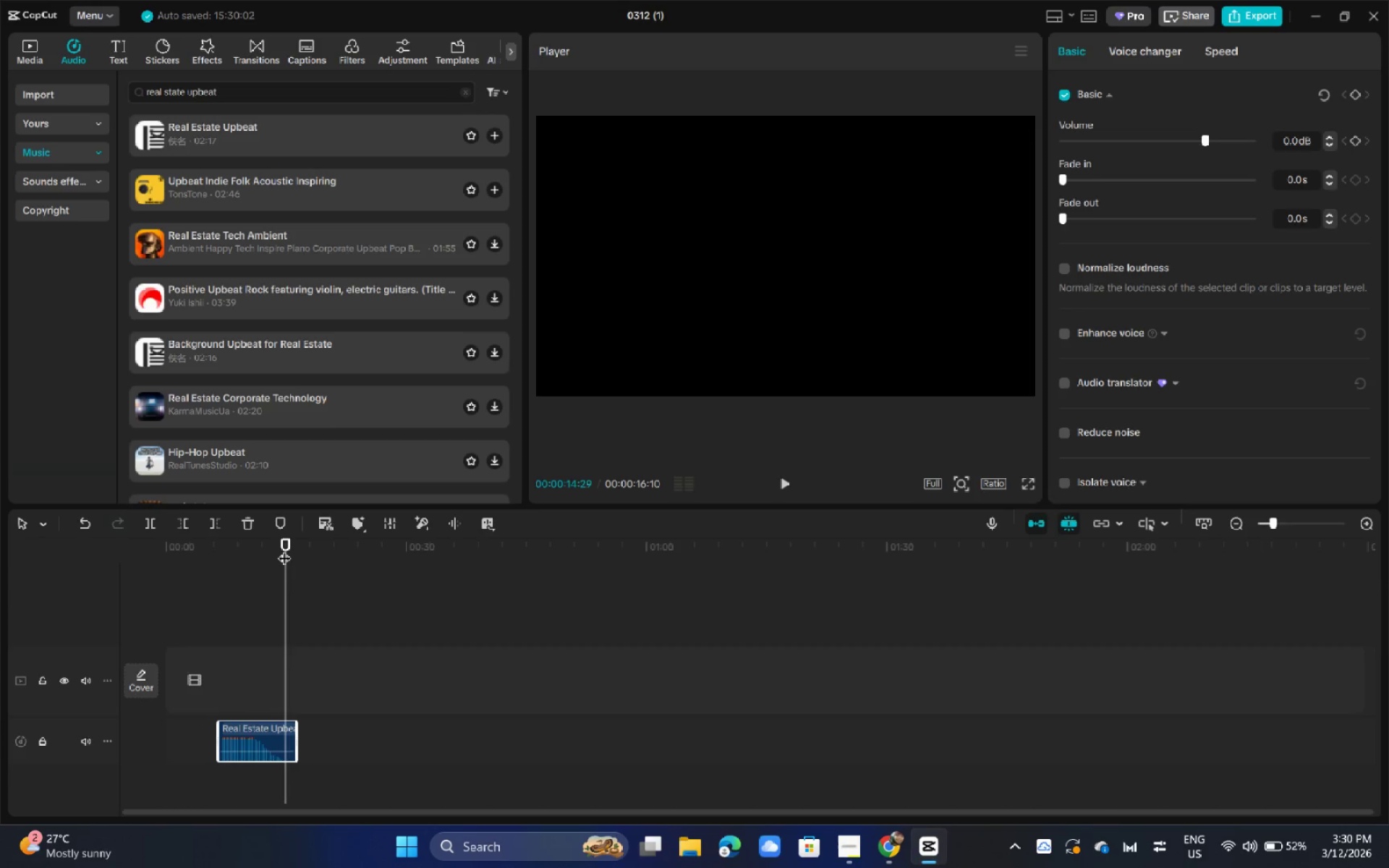 
key(ArrowRight)
 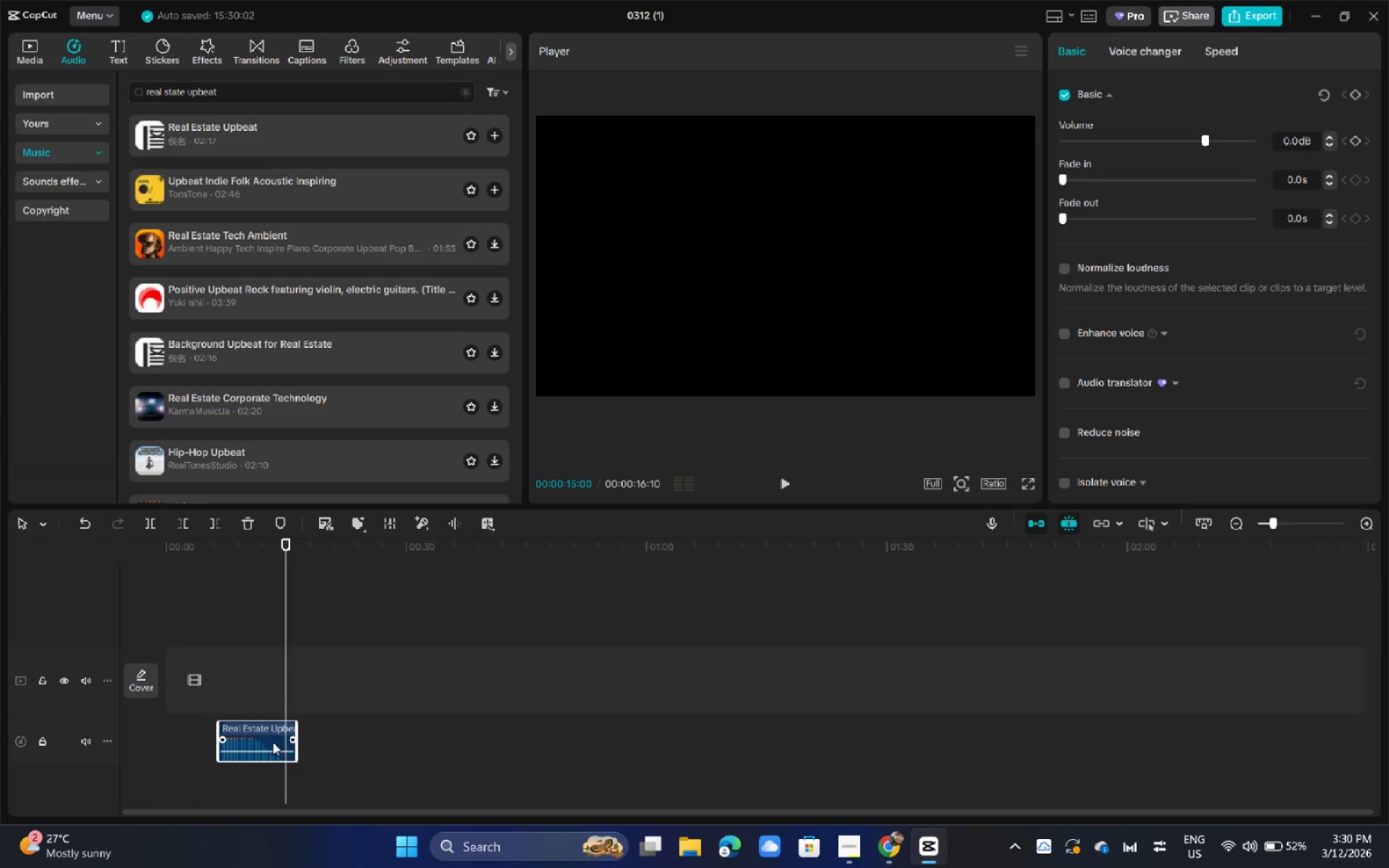 
left_click_drag(start_coordinate=[270, 739], to_coordinate=[259, 739])
 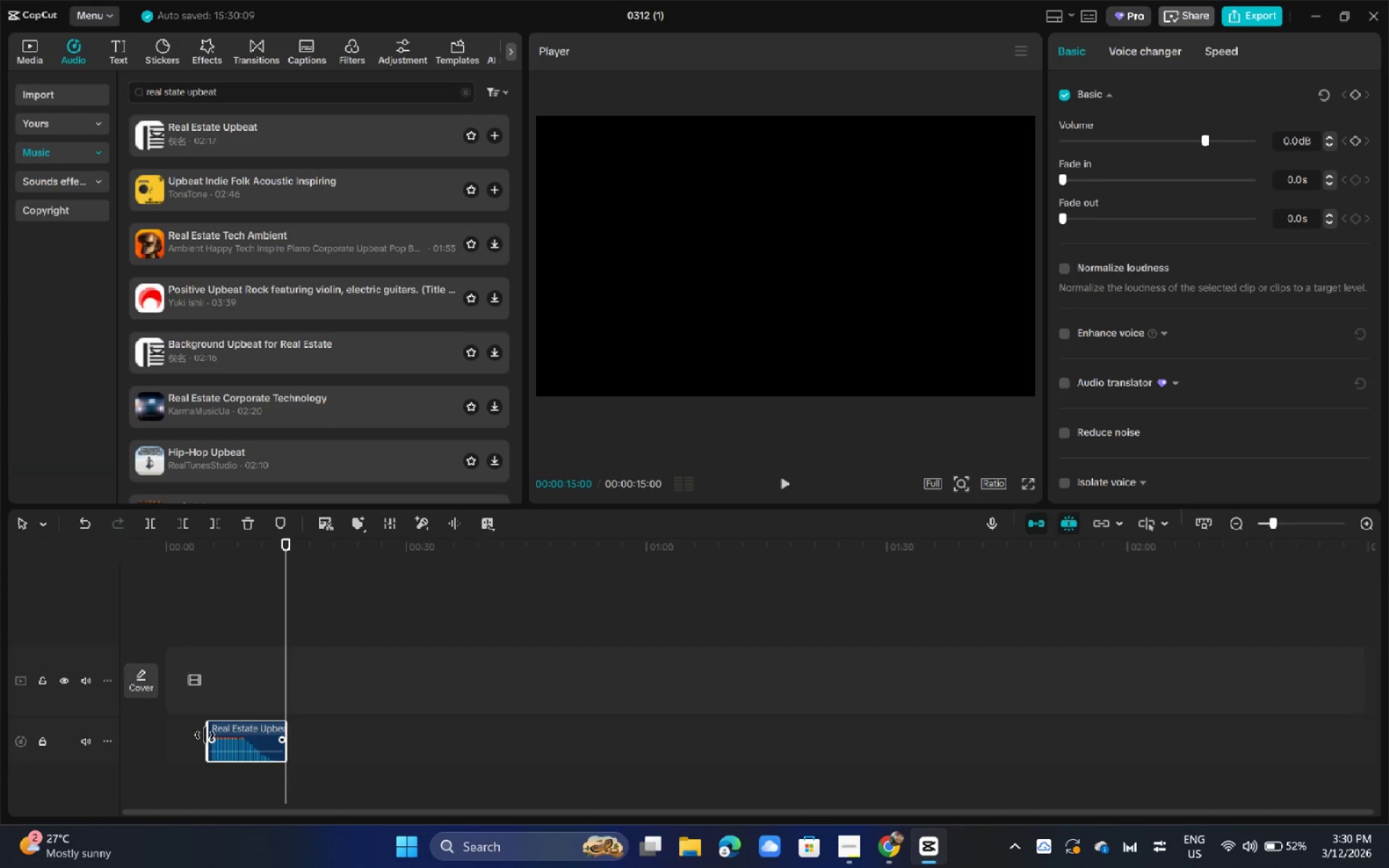 
left_click_drag(start_coordinate=[205, 735], to_coordinate=[115, 726])
 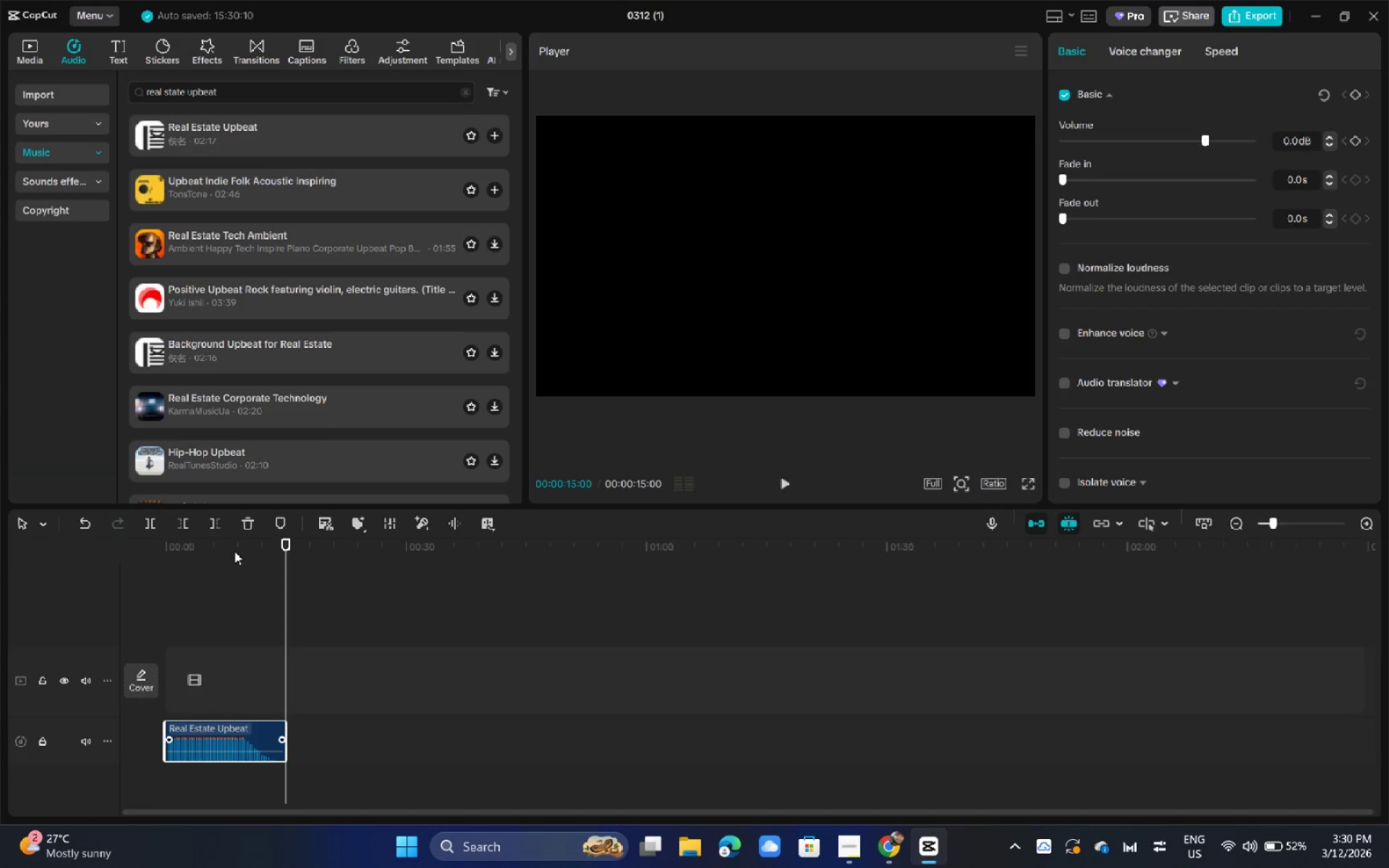 
key(Space)
 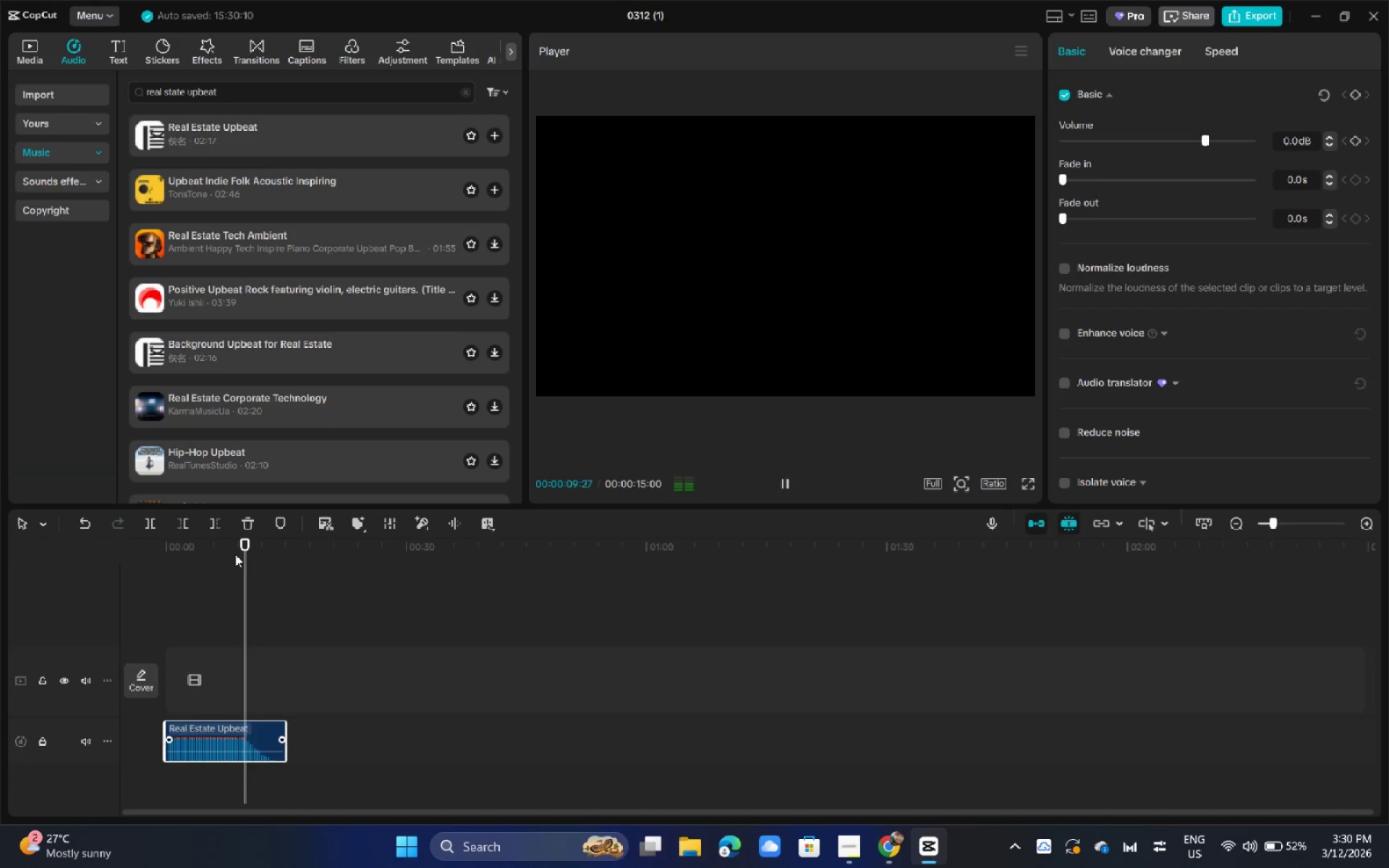 
left_click_drag(start_coordinate=[211, 553], to_coordinate=[114, 553])
 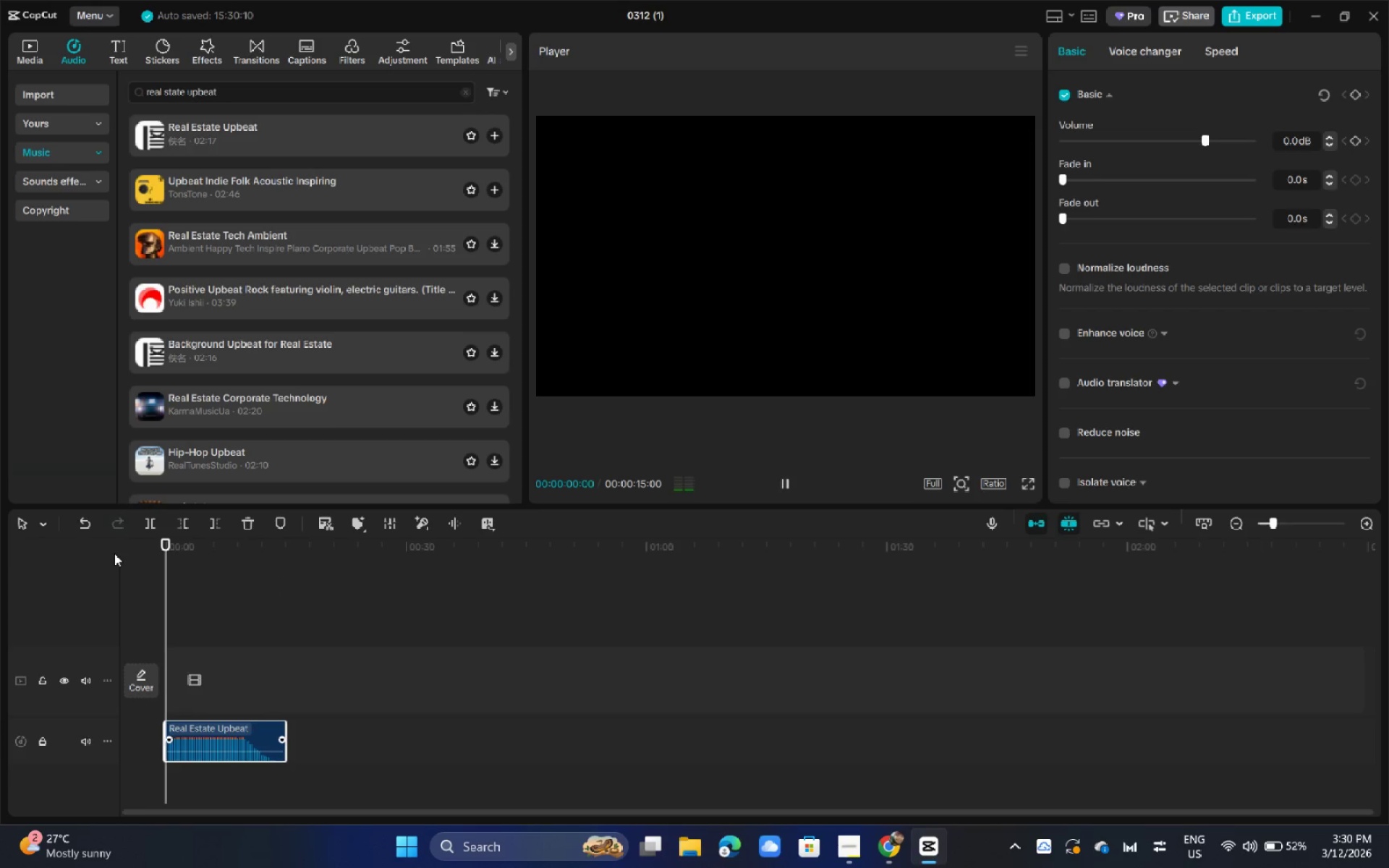 
key(Space)
 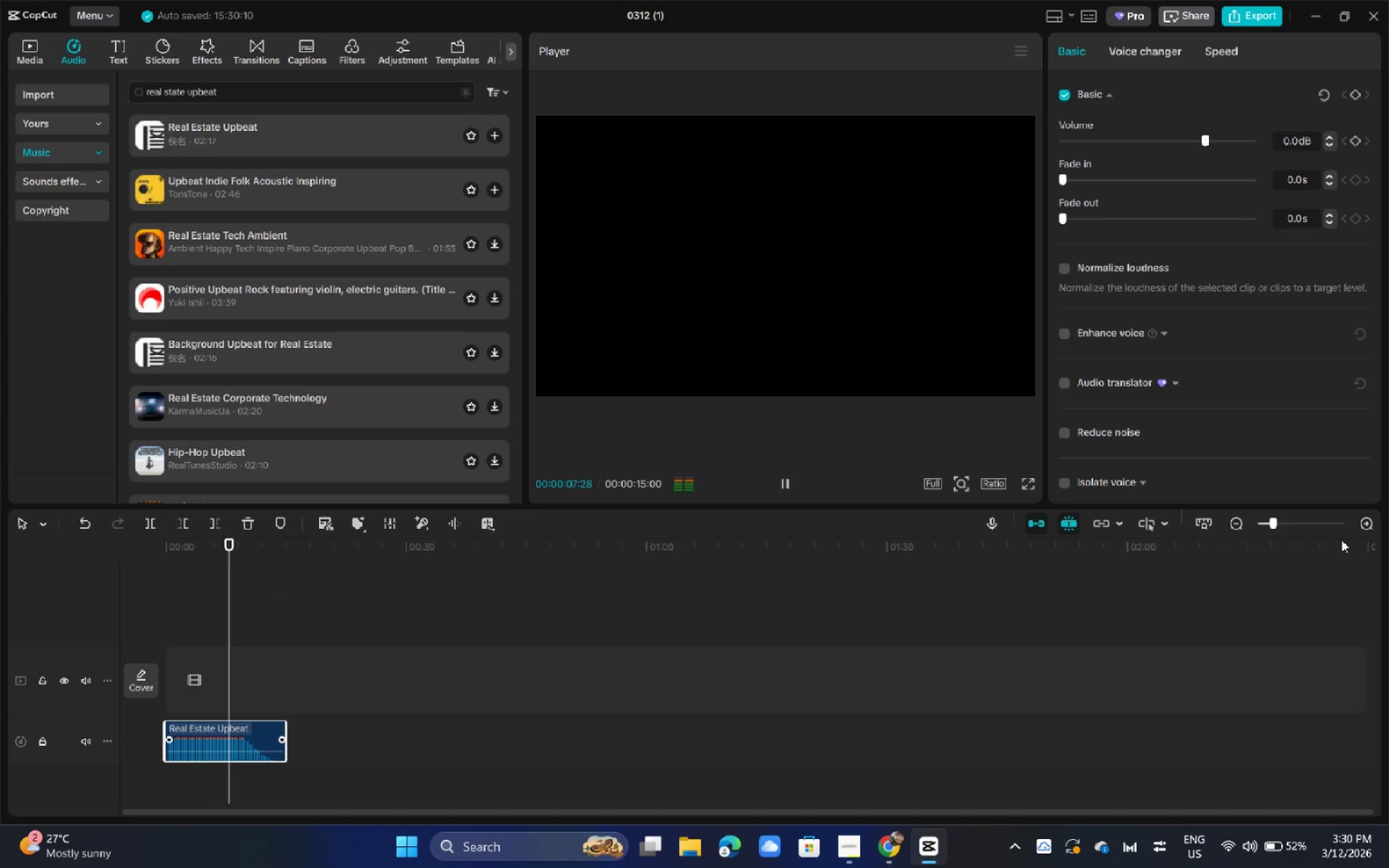 
wait(12.95)
 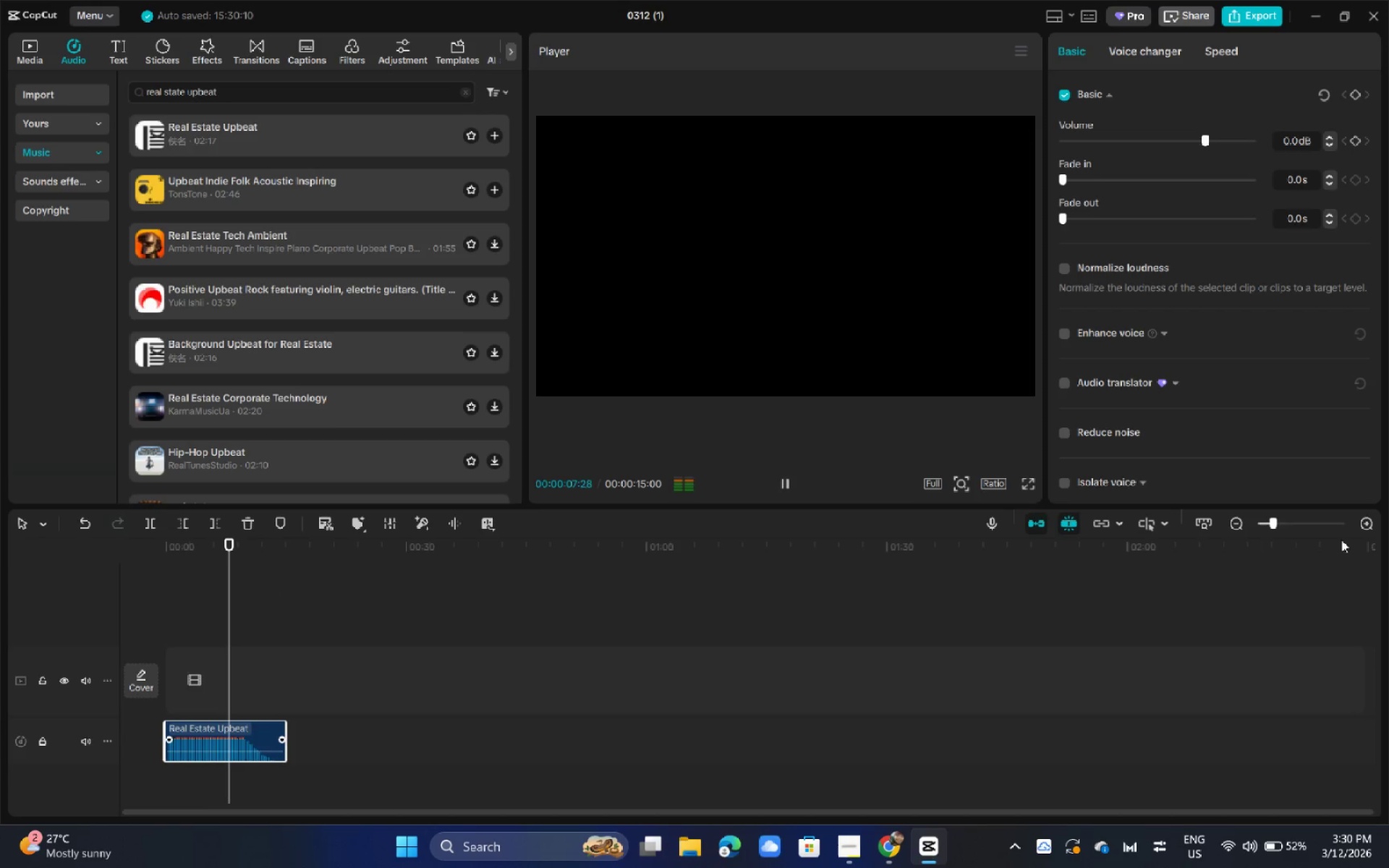 
left_click_drag(start_coordinate=[1278, 526], to_coordinate=[1282, 526])
 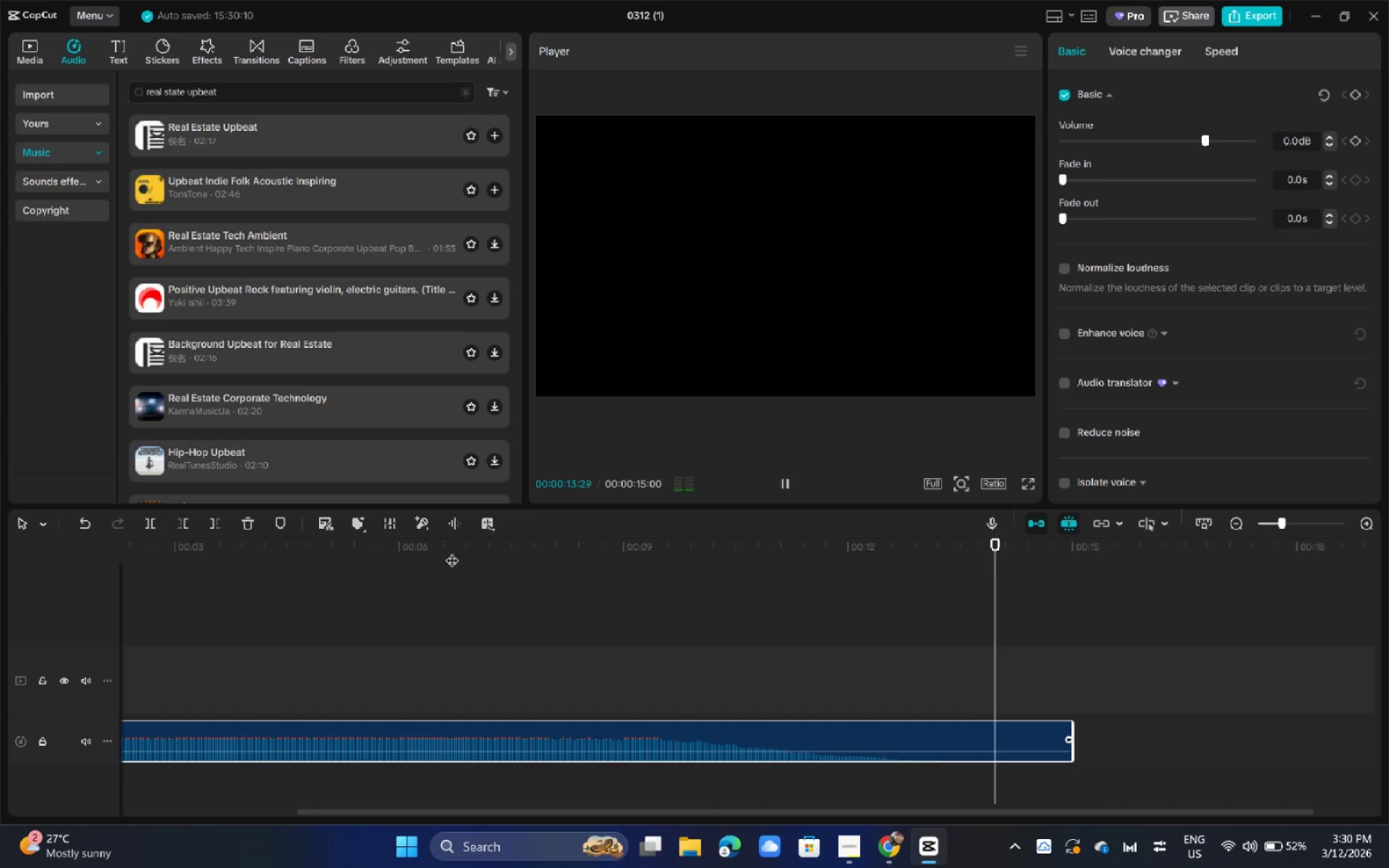 
left_click_drag(start_coordinate=[454, 551], to_coordinate=[0, 545])
 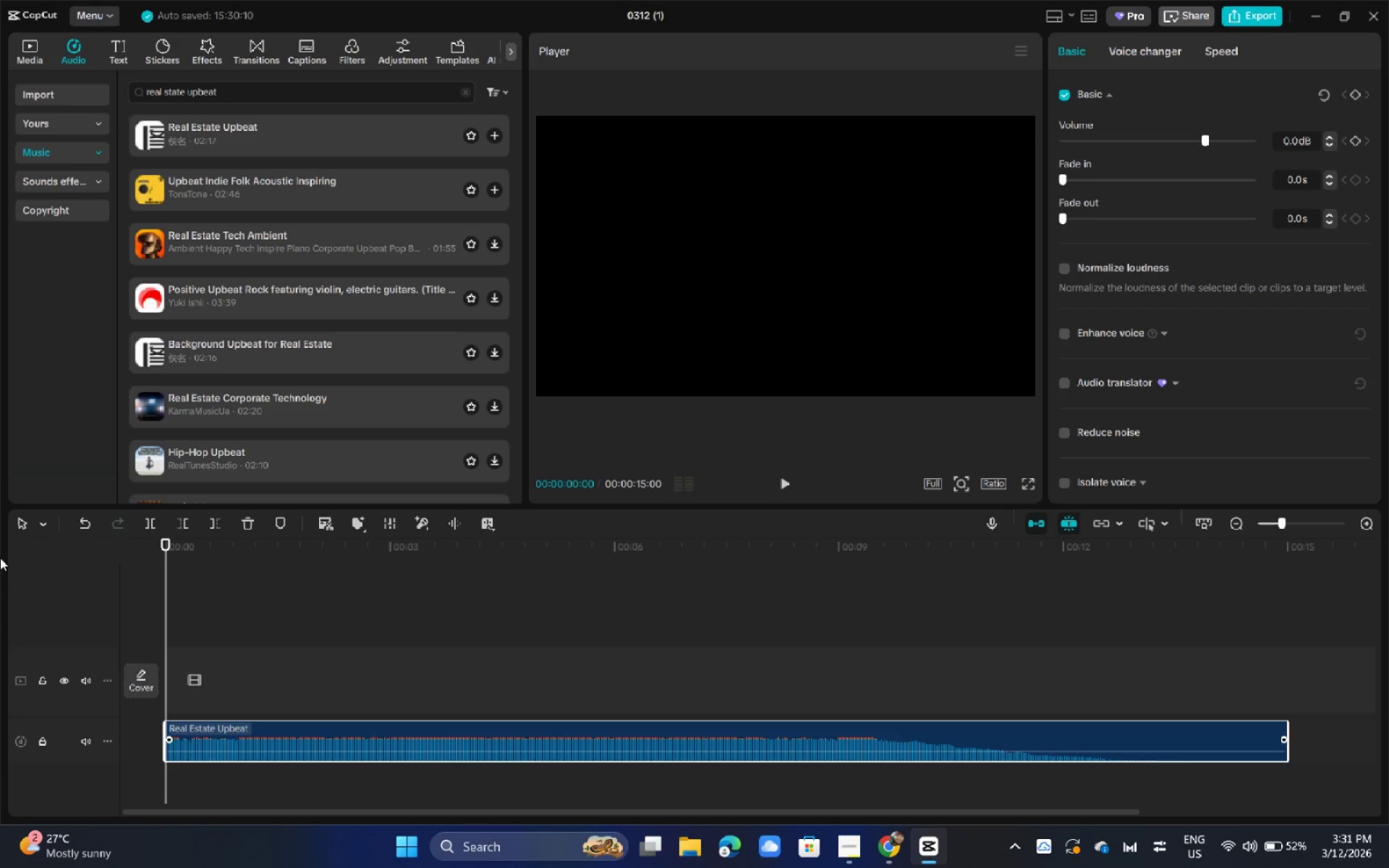 
wait(56.12)
 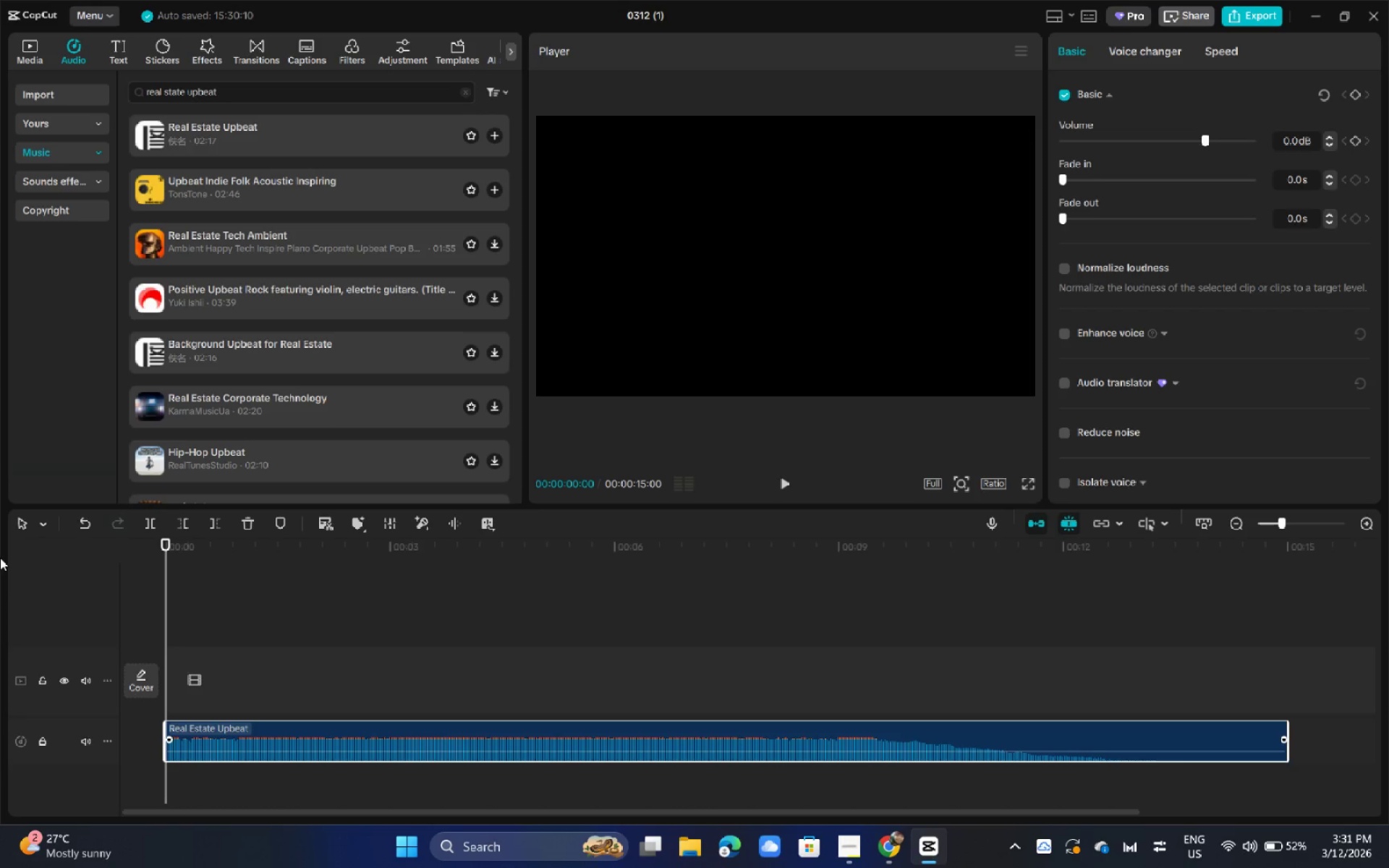 
key(Space)
 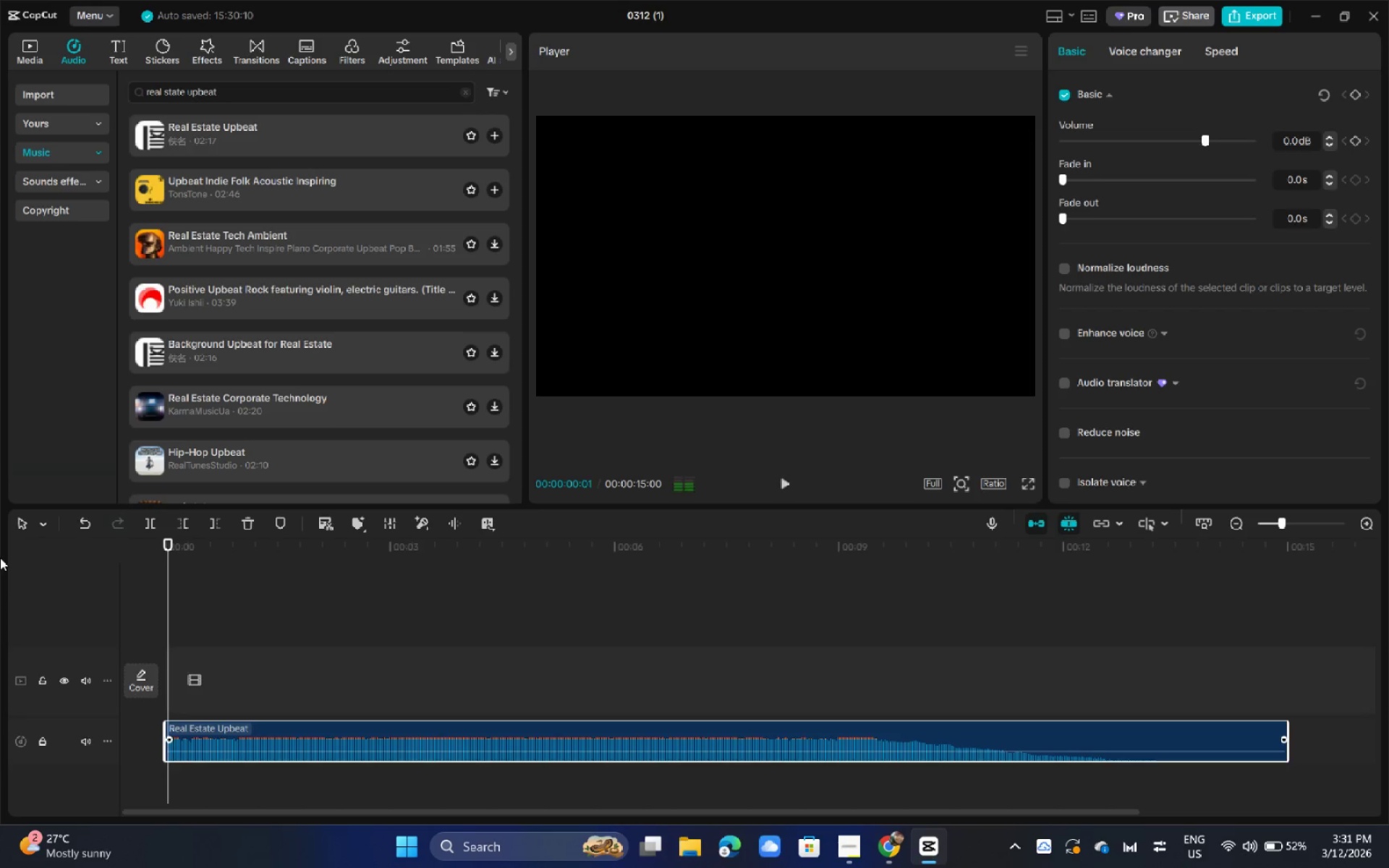 
key(Space)
 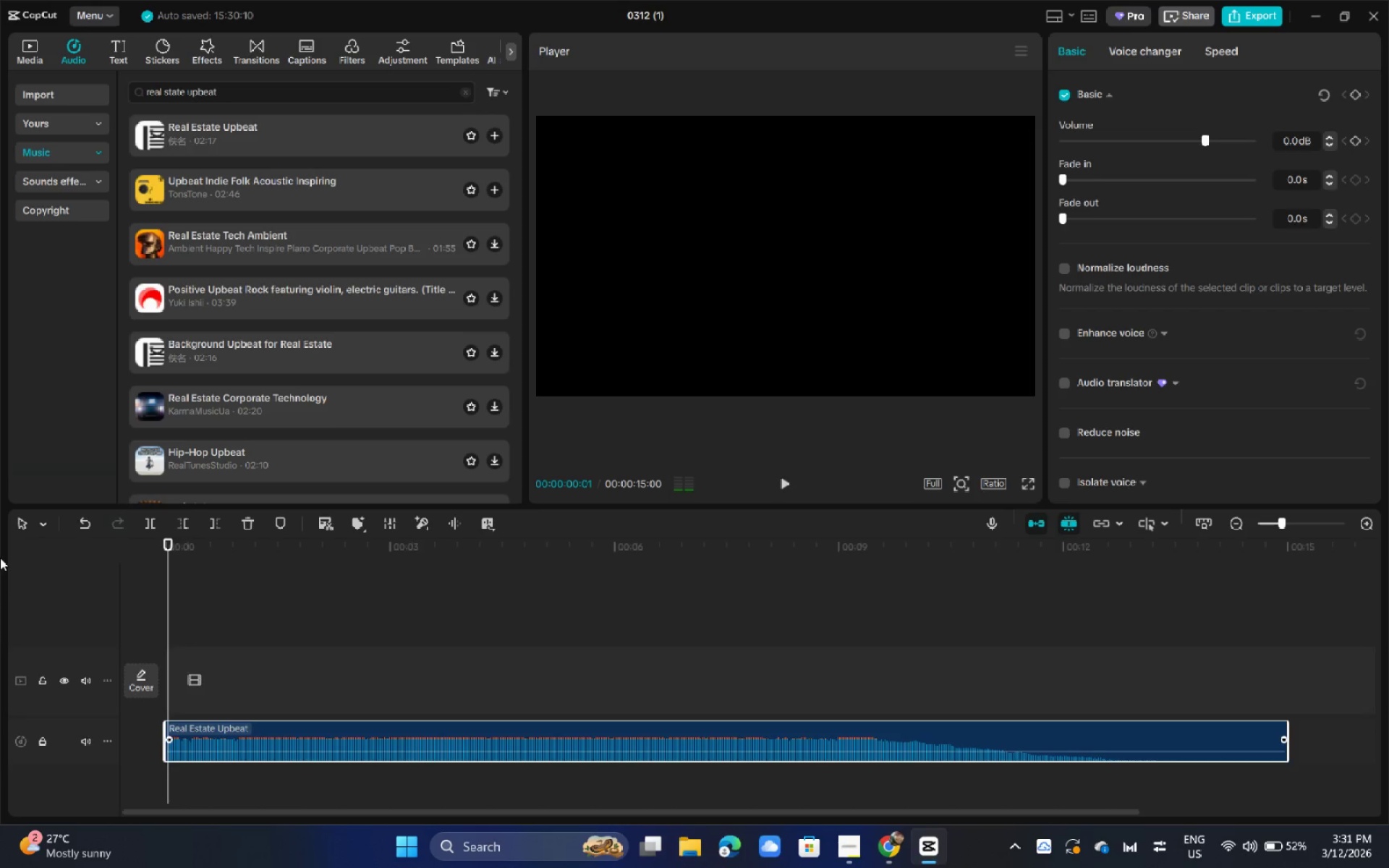 
key(Space)
 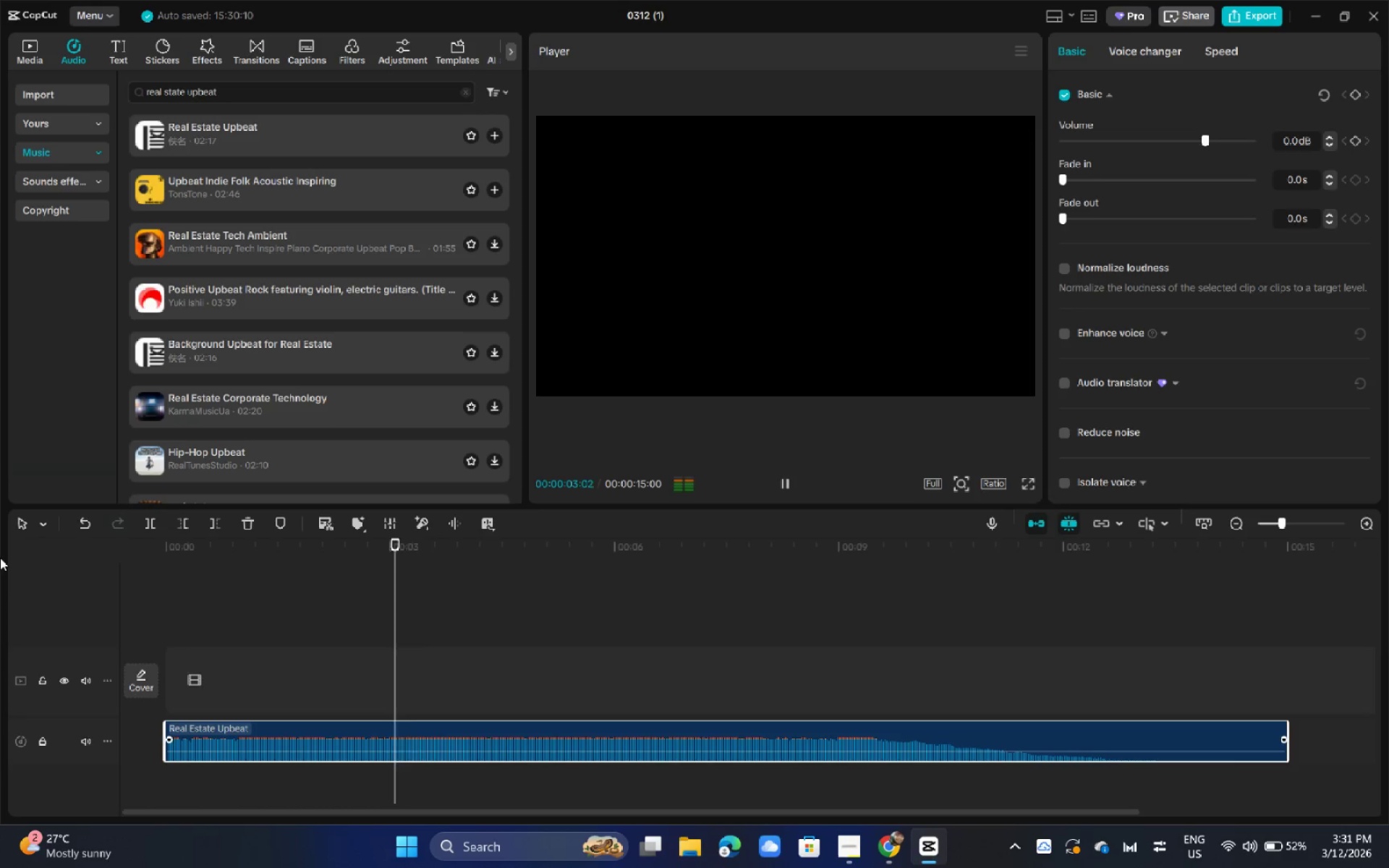 
key(Space)
 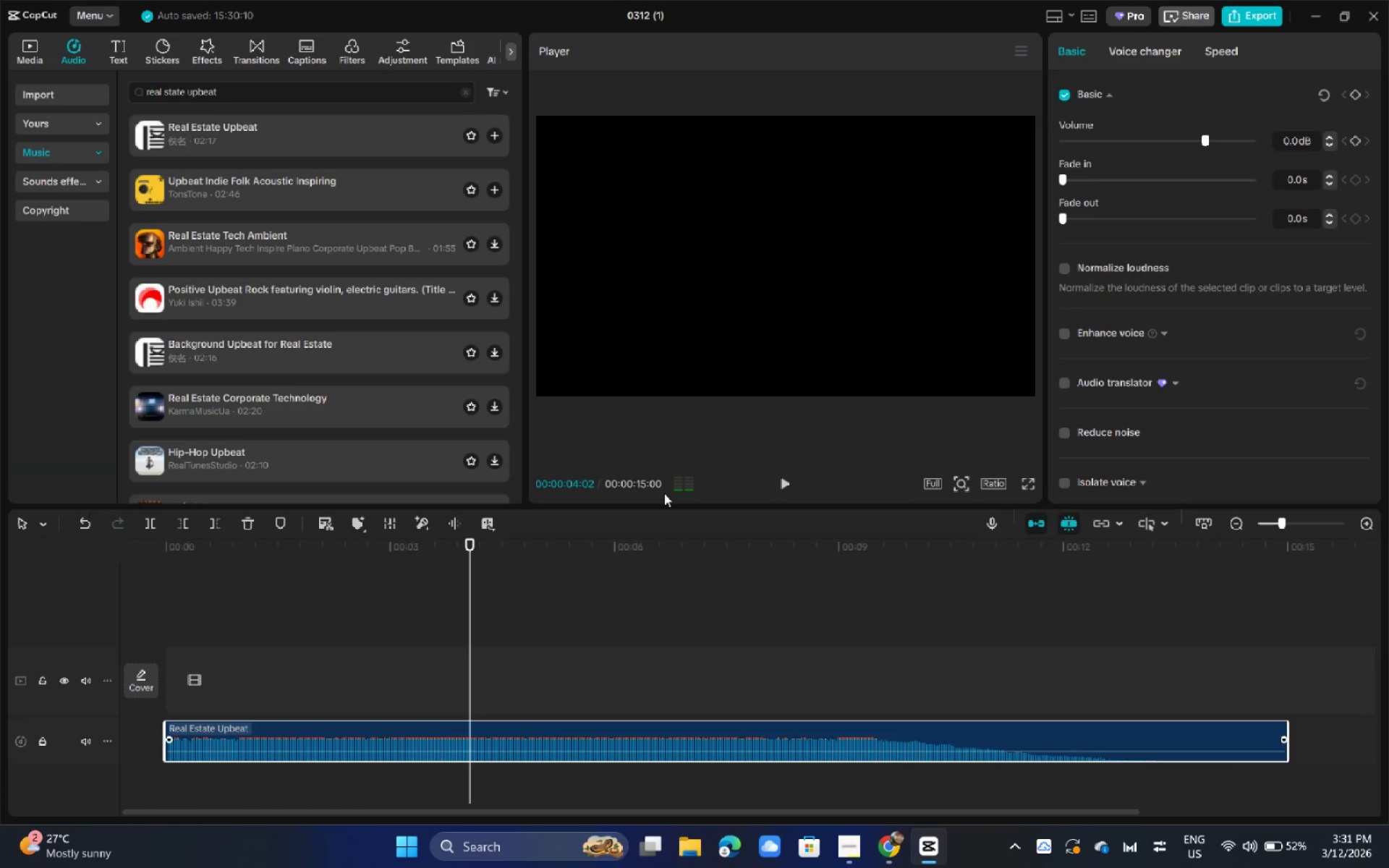 
key(Tab)
 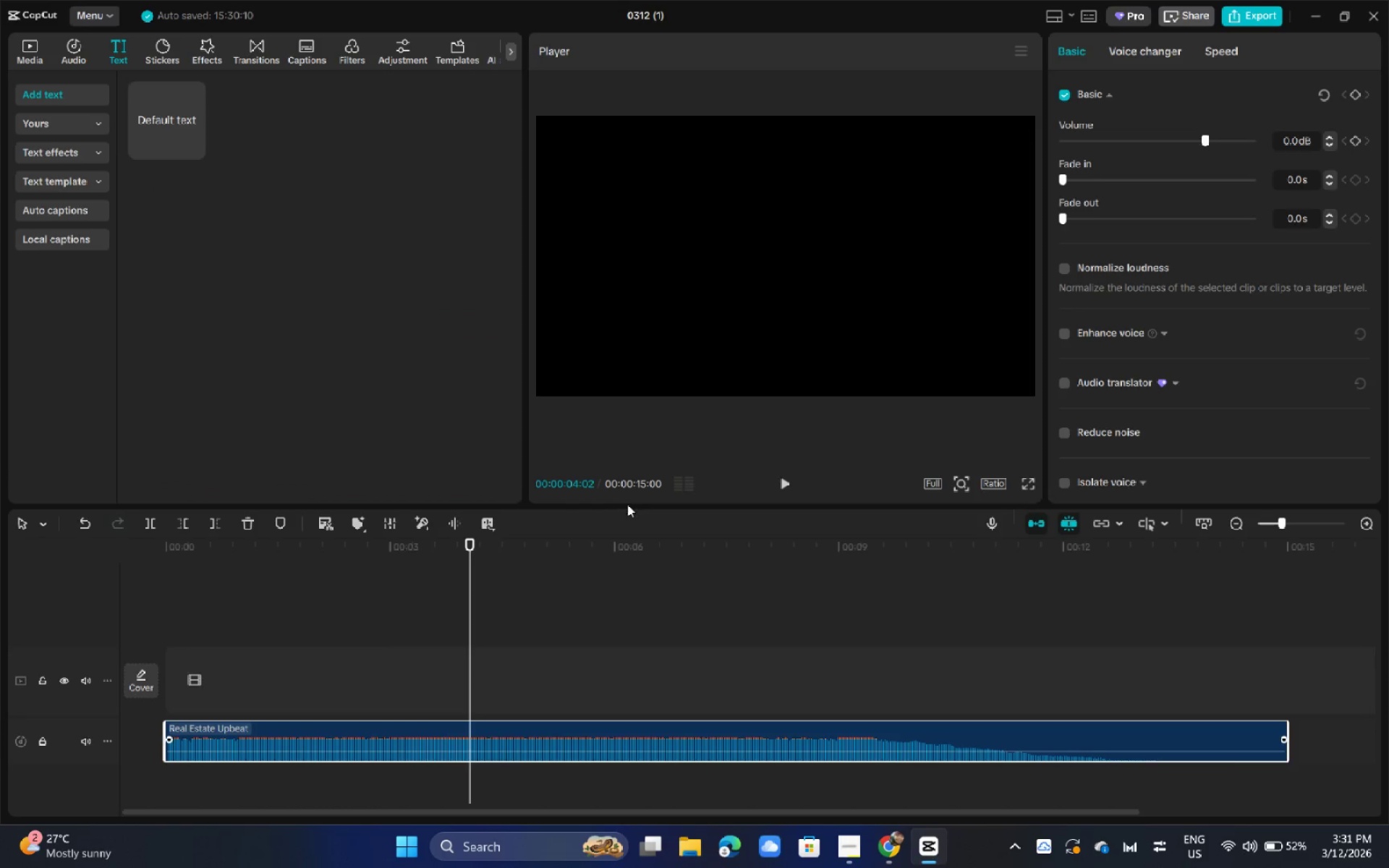 
key(Alt+AltLeft)
 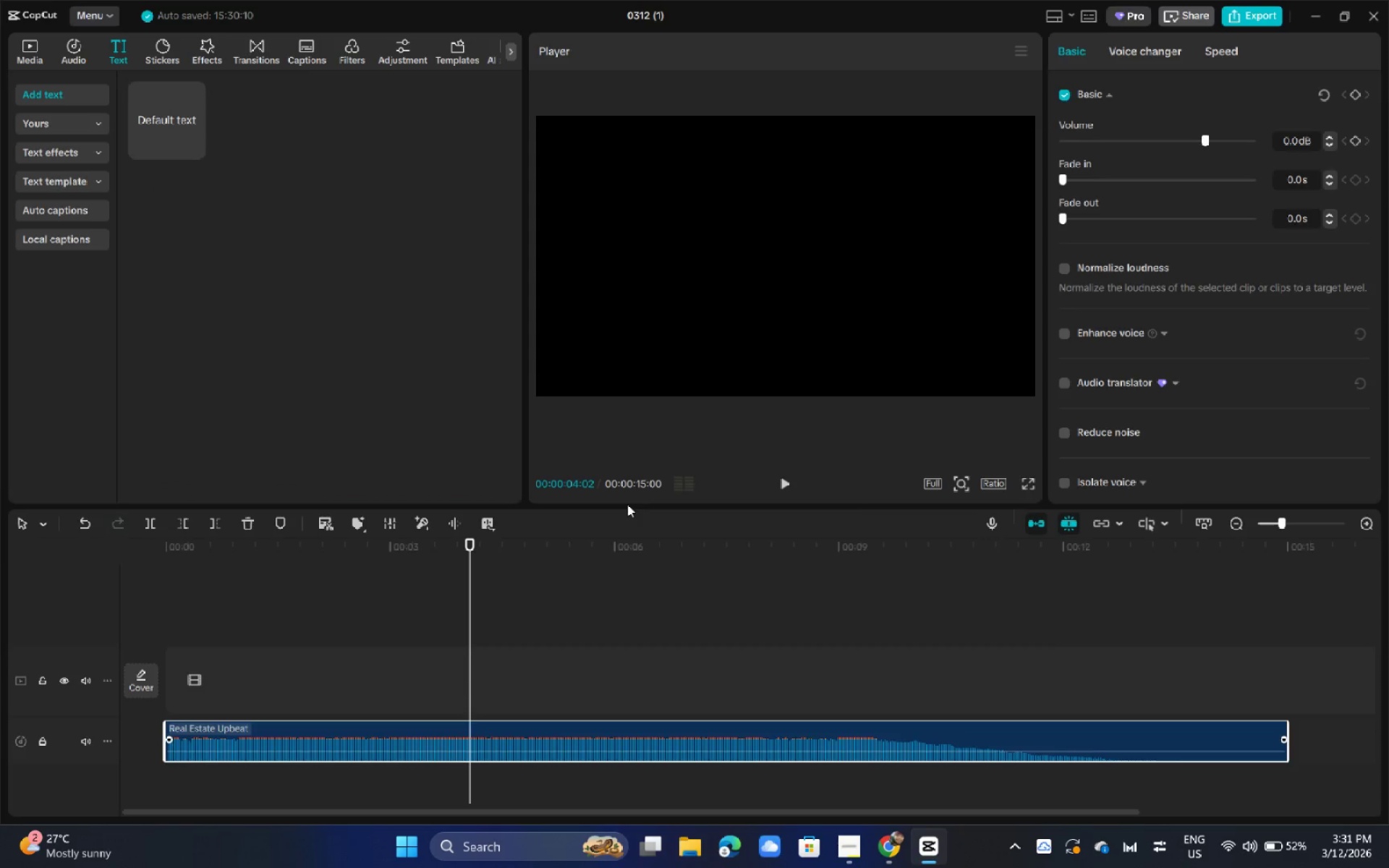 
key(Alt+Tab)
 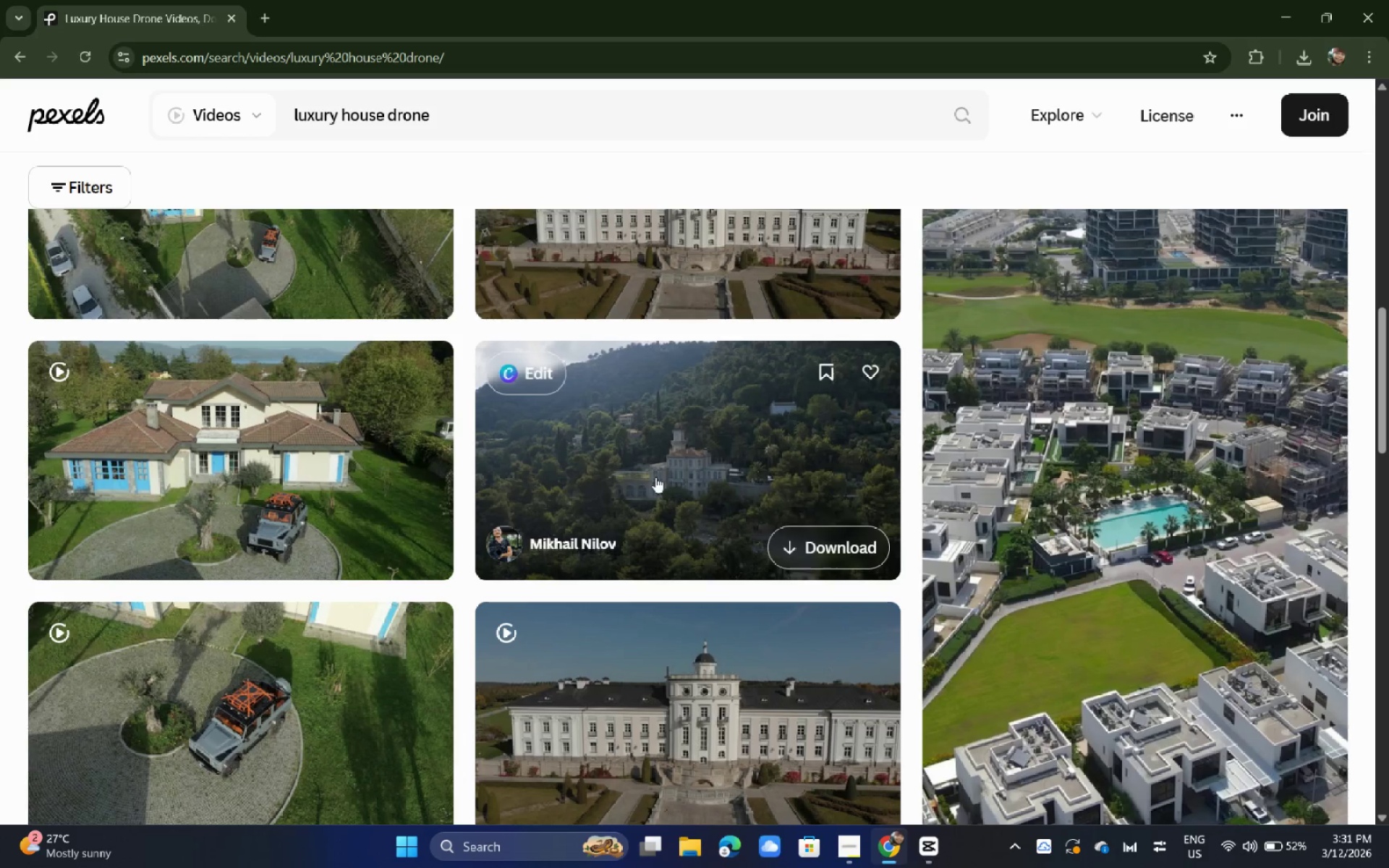 
key(Alt+AltLeft)
 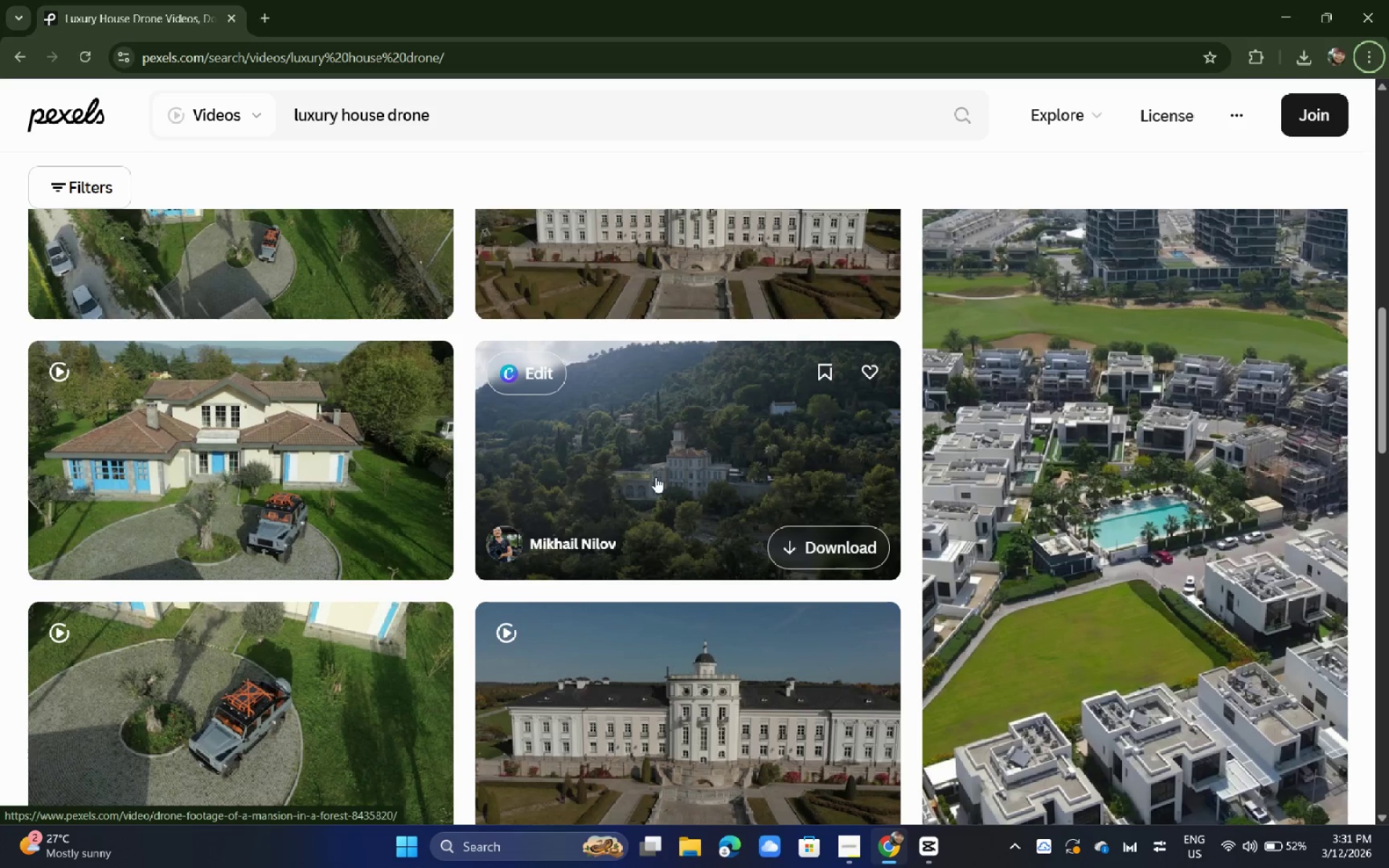 
key(Alt+Tab)
 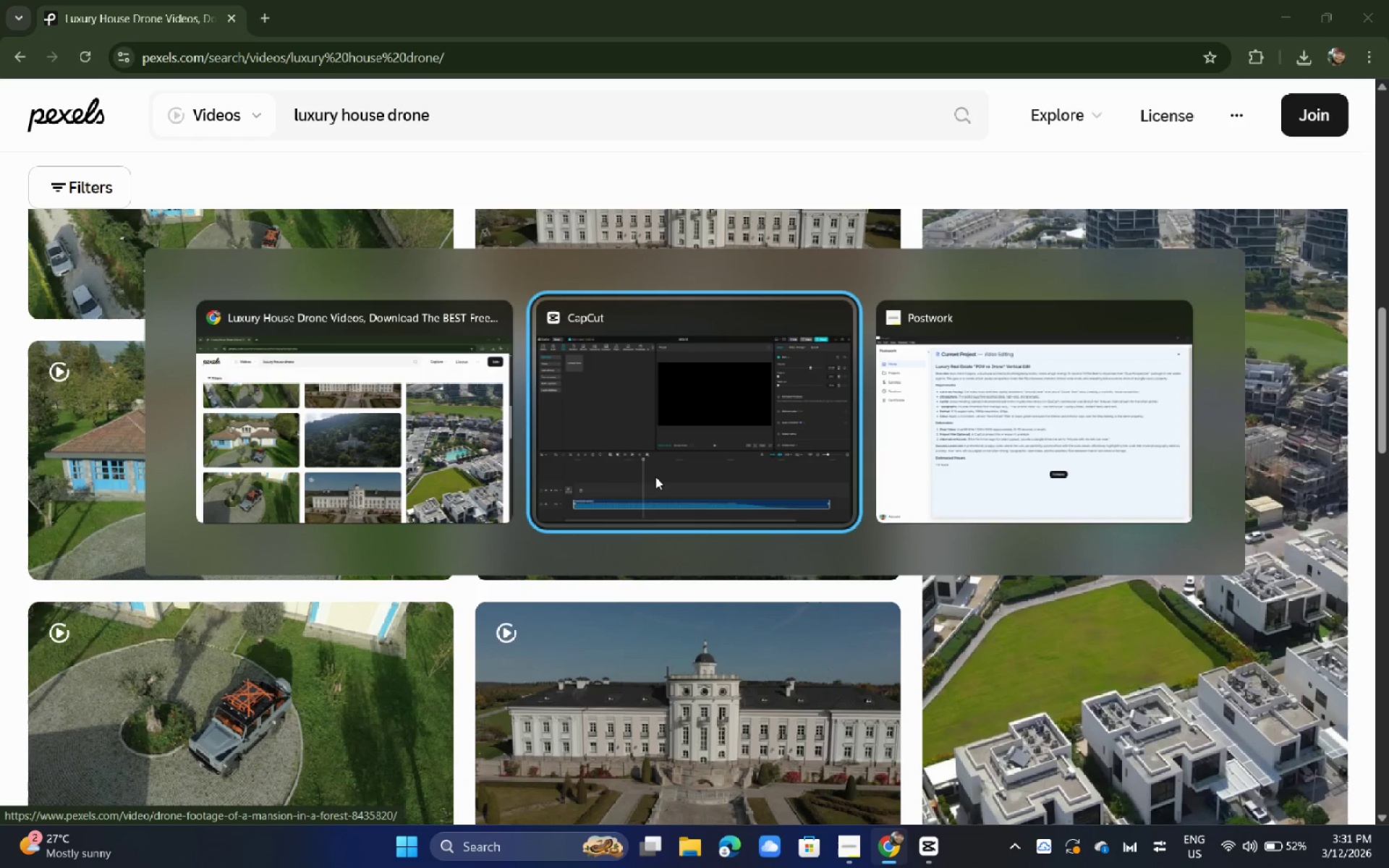 
key(Alt+Tab)